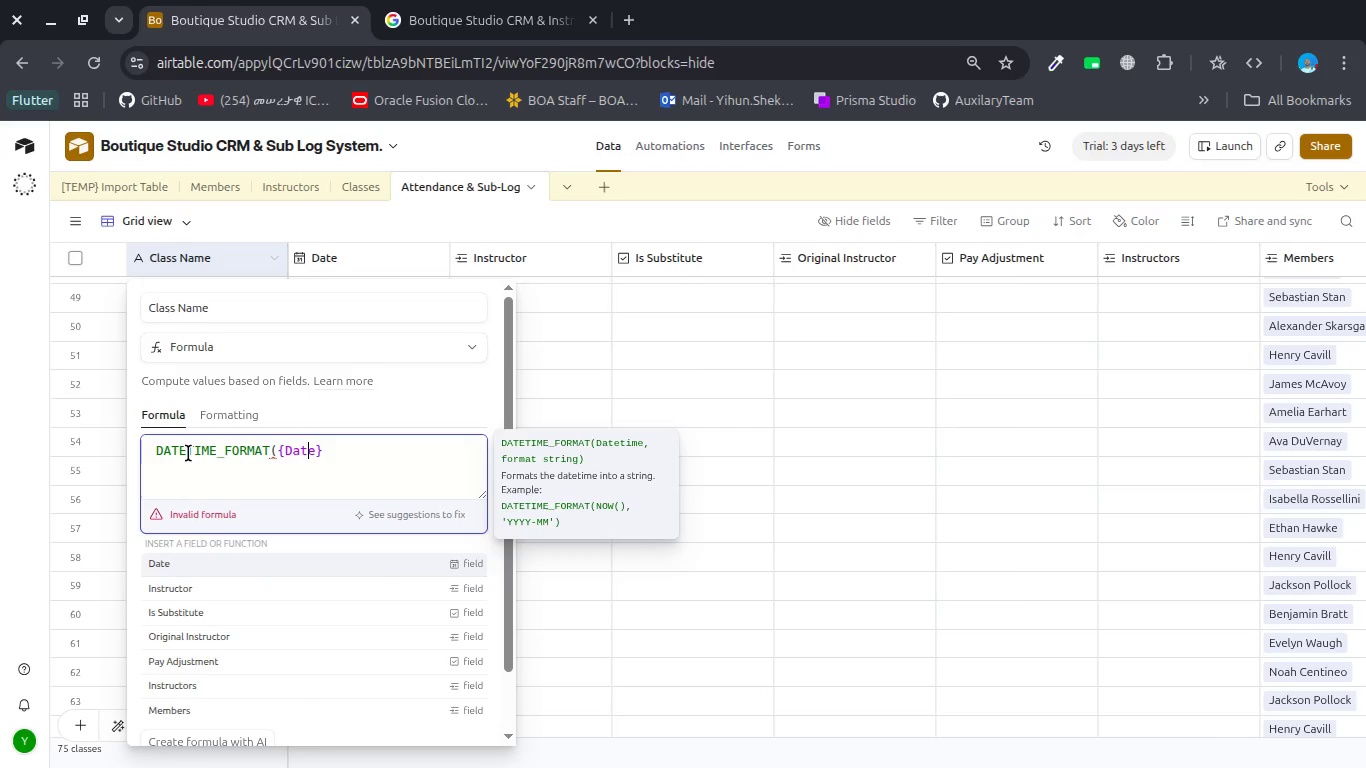 
key(ArrowRight)
 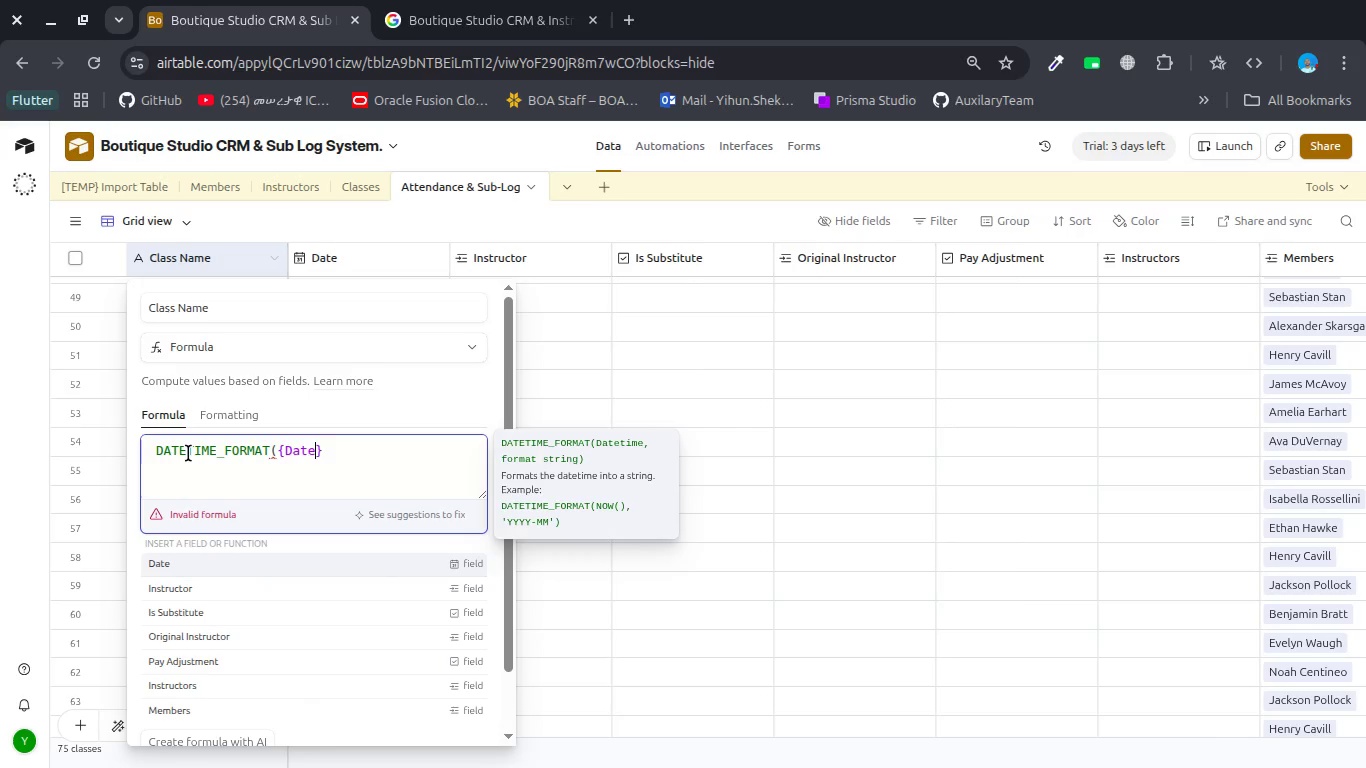 
key(ArrowRight)
 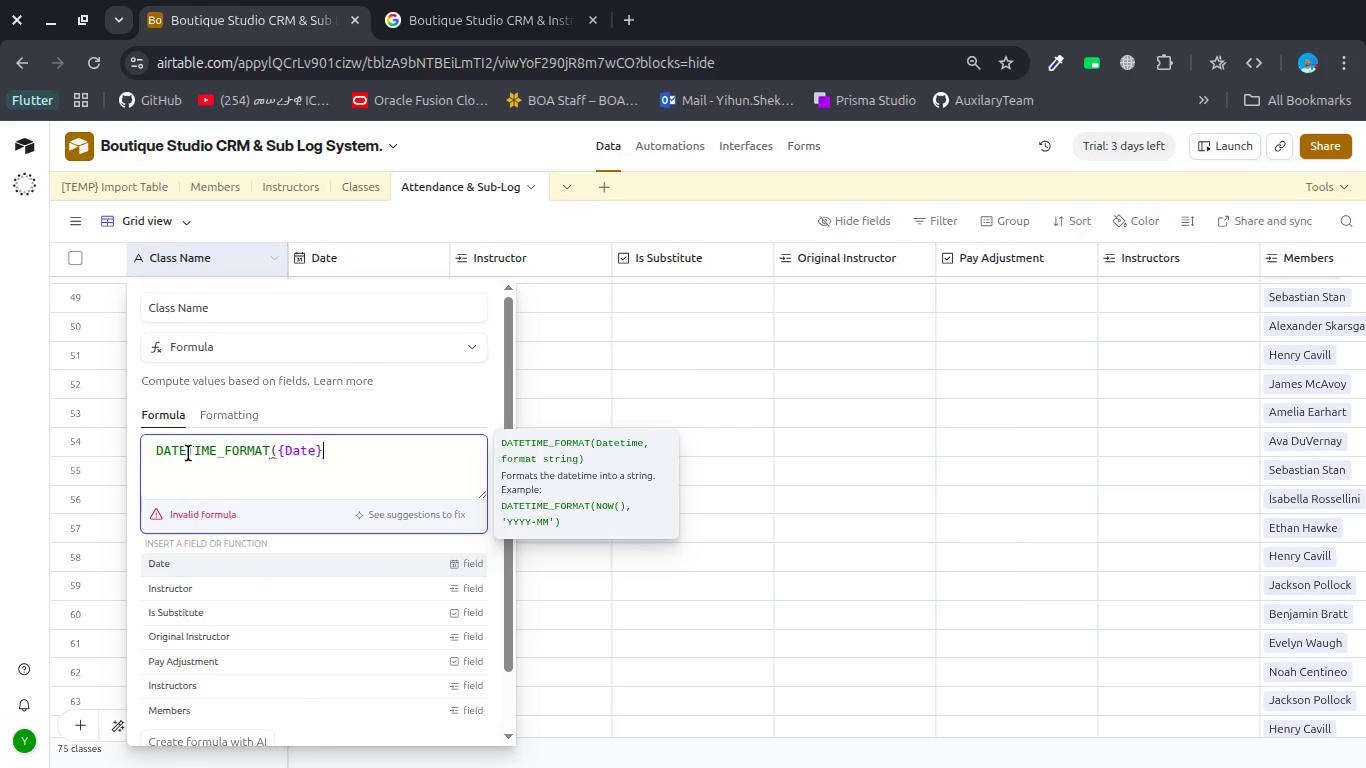 
key(ArrowRight)
 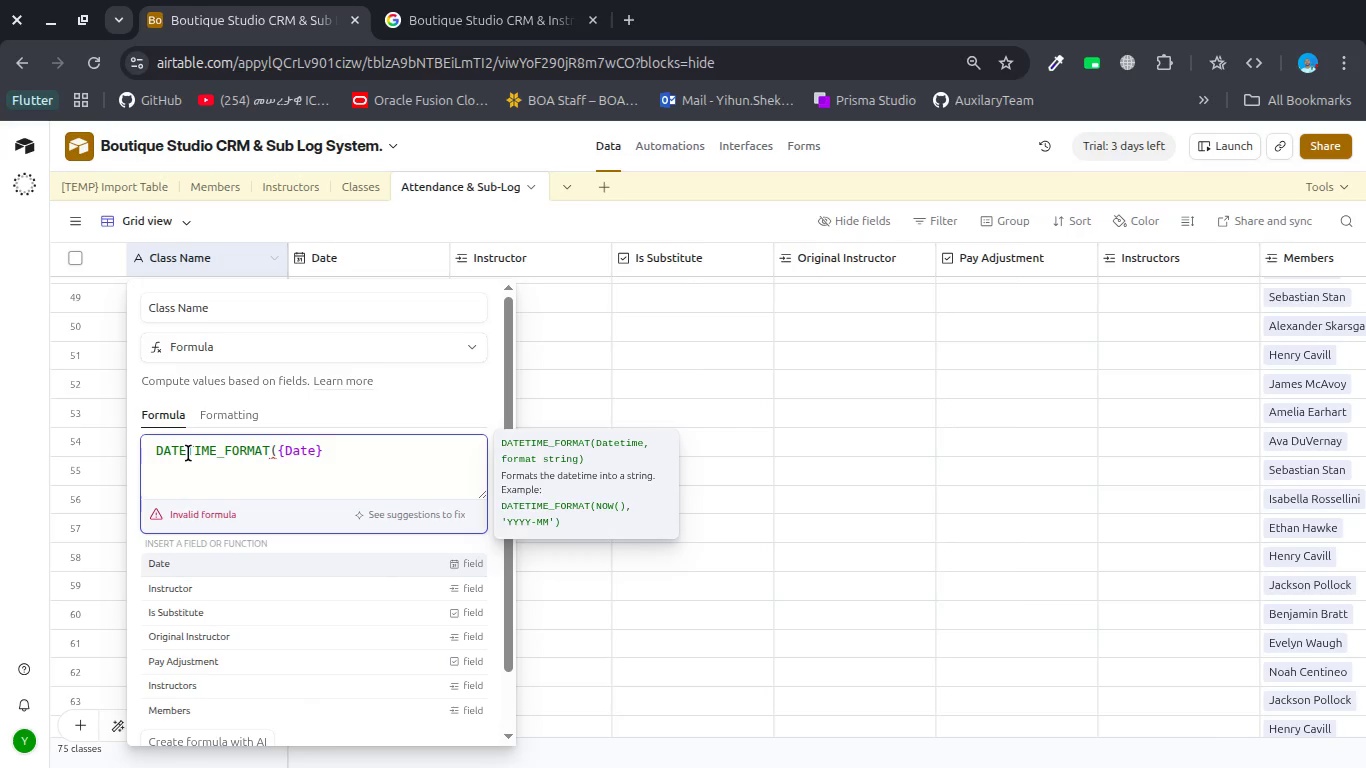 
type(, 'YYYY-MM-DD)
 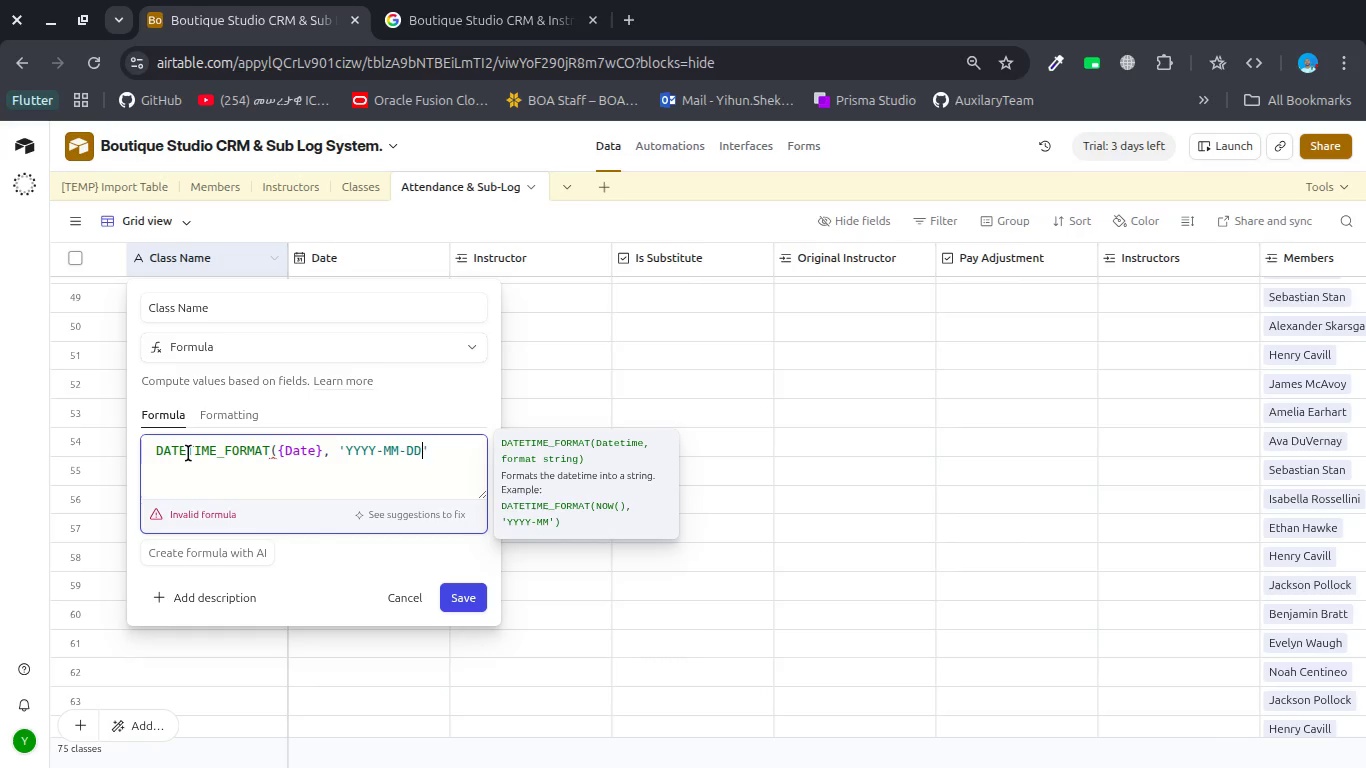 
key(ArrowRight)
 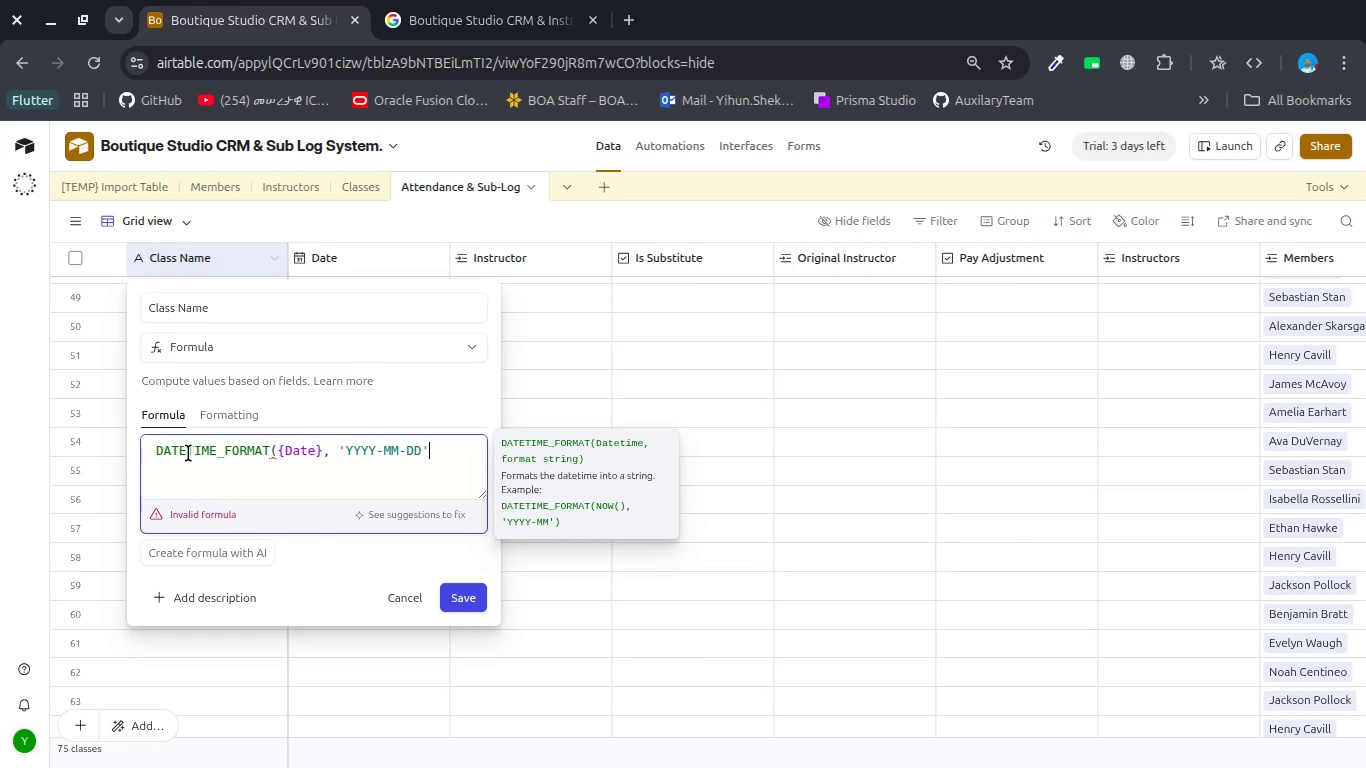 
type()&")
 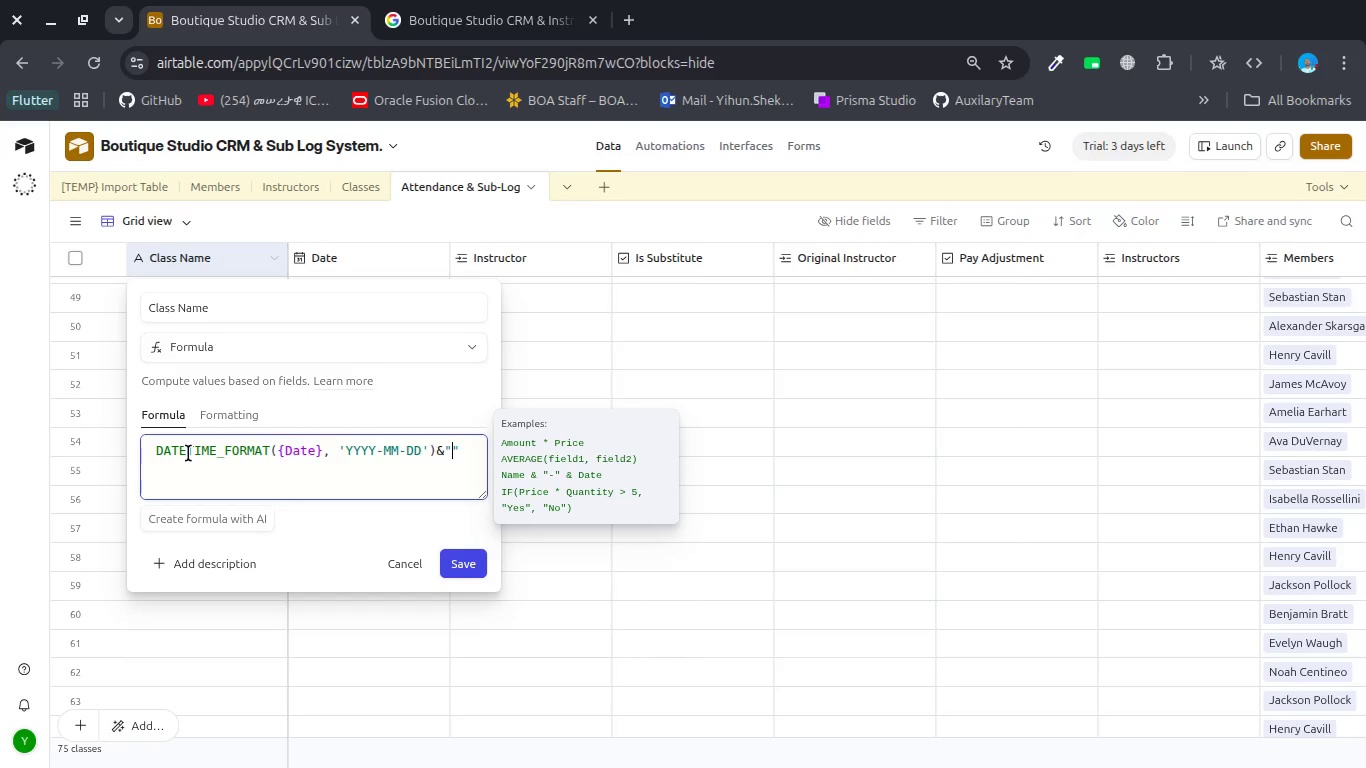 
key(Space)
 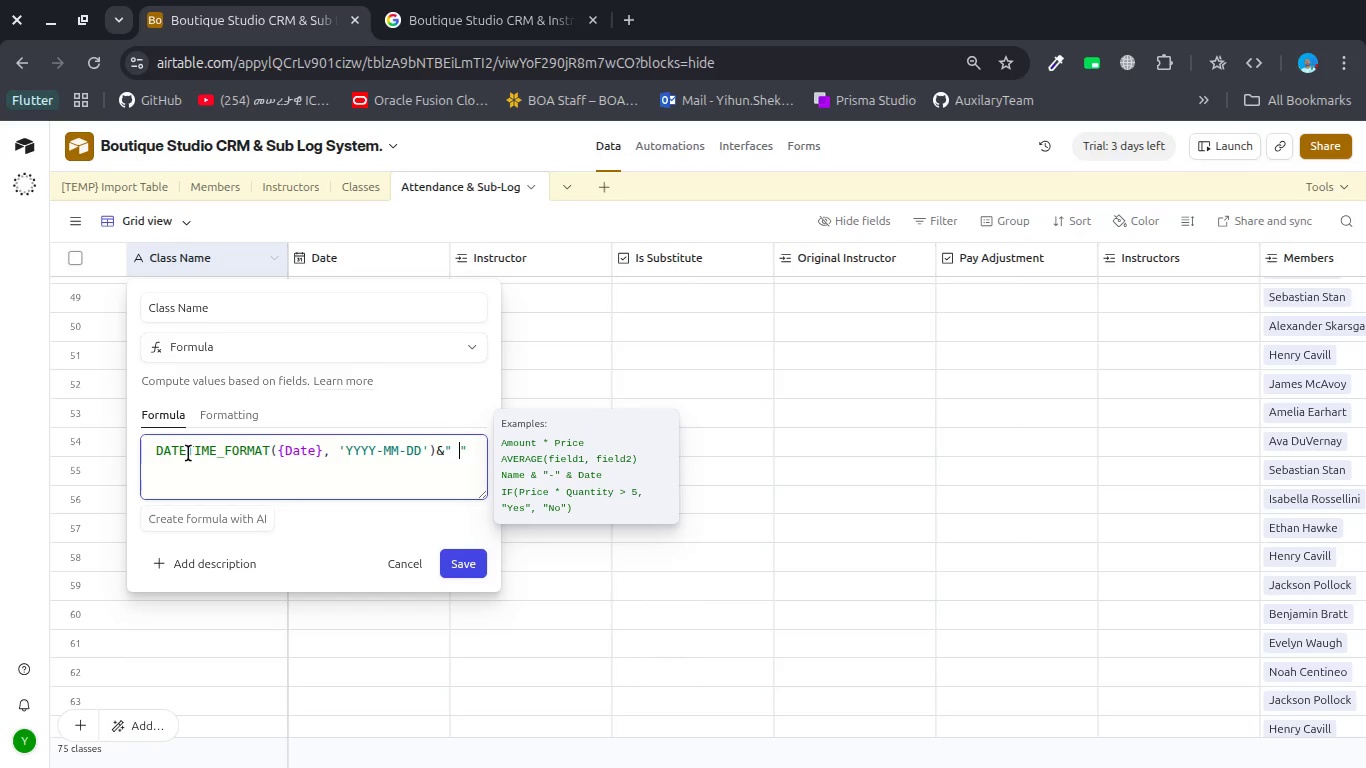 
key(Minus)
 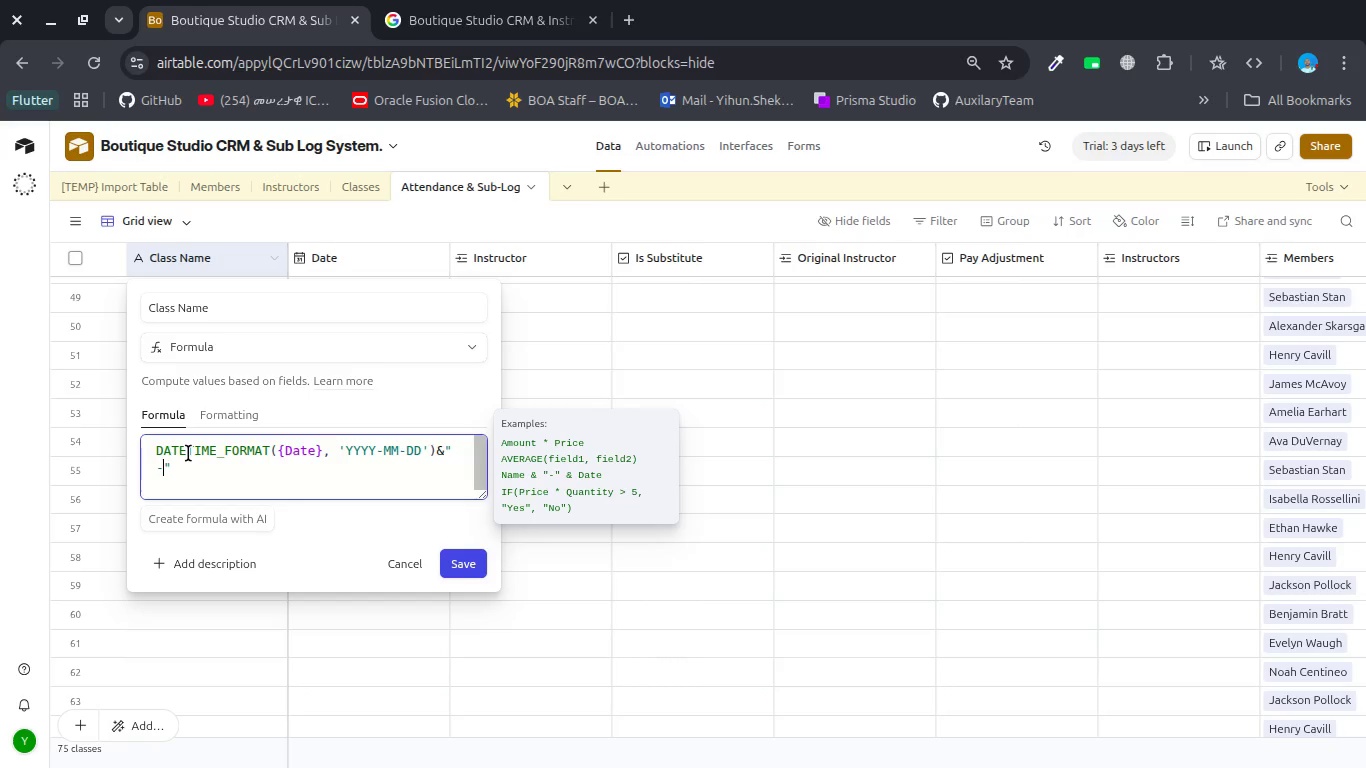 
key(Space)
 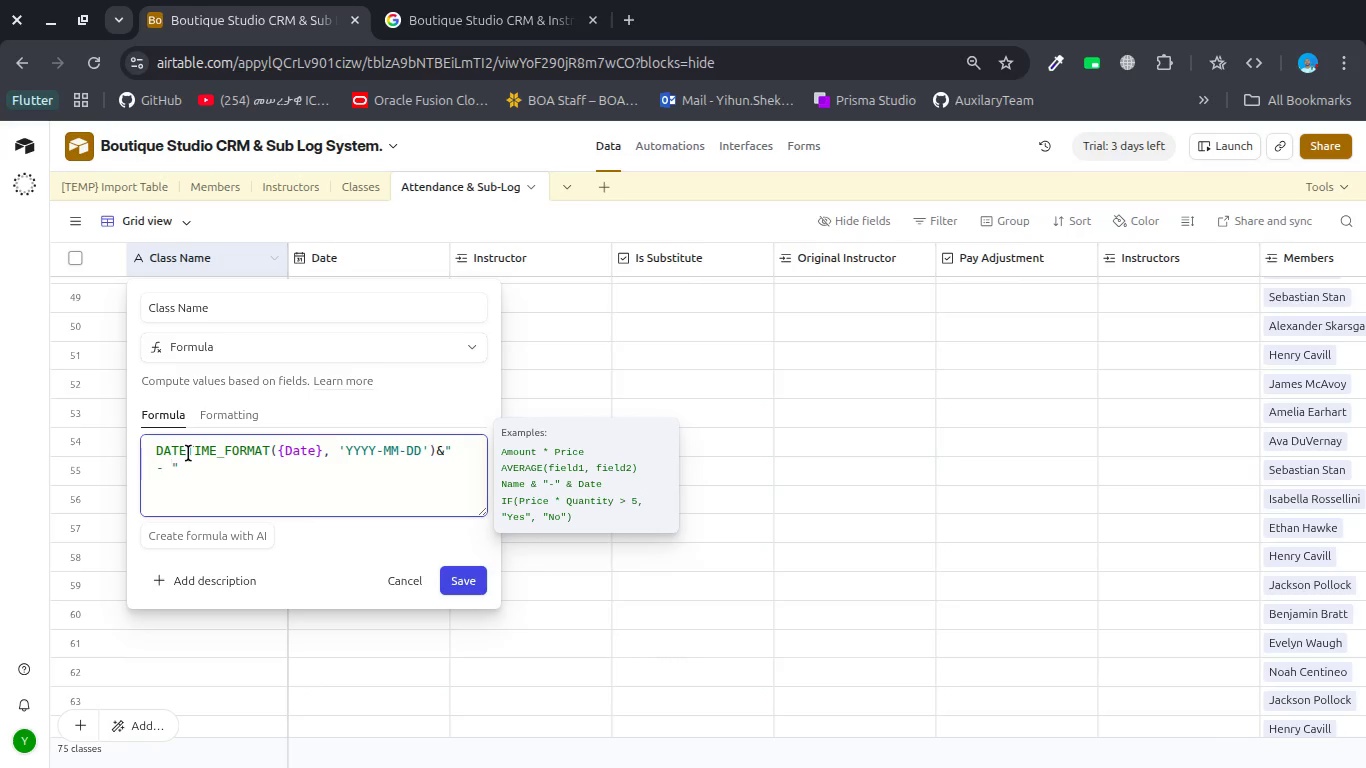 
key(ArrowRight)
 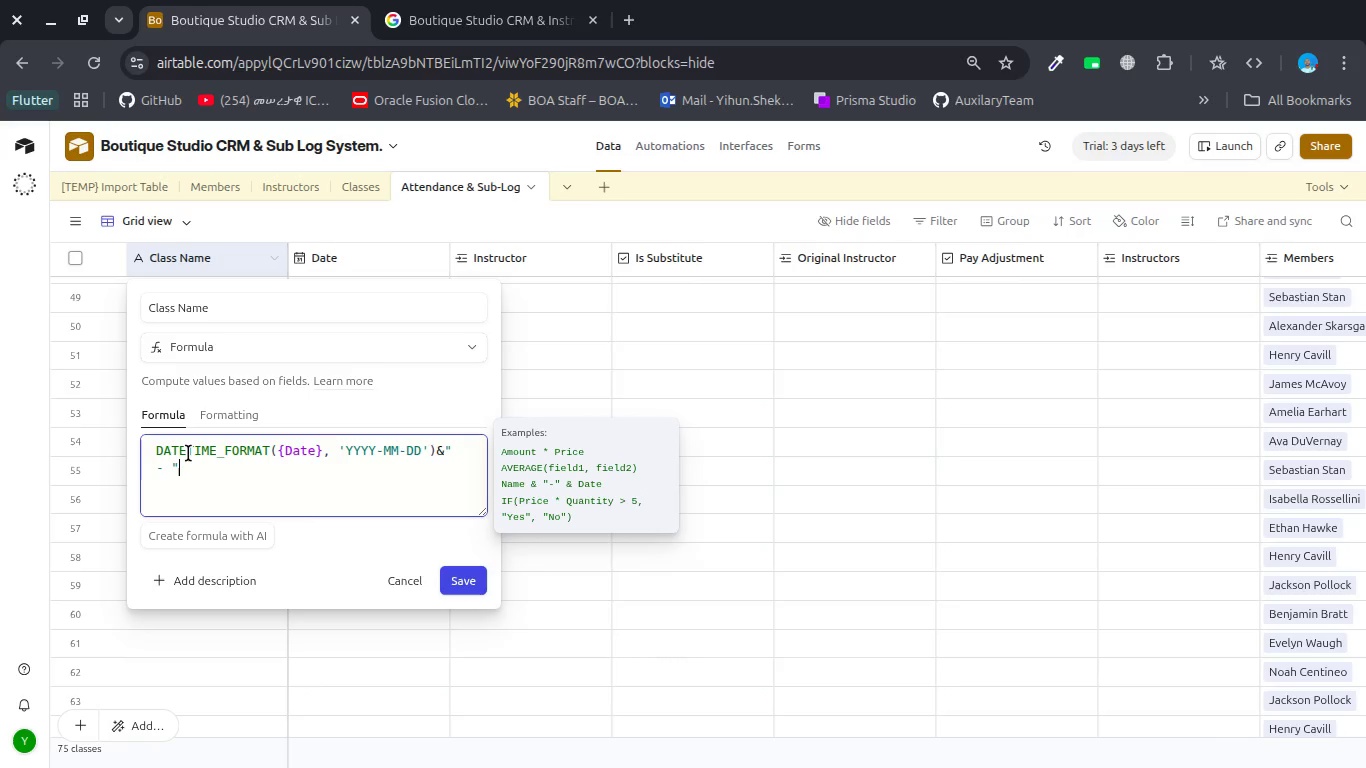 
key(Space)
 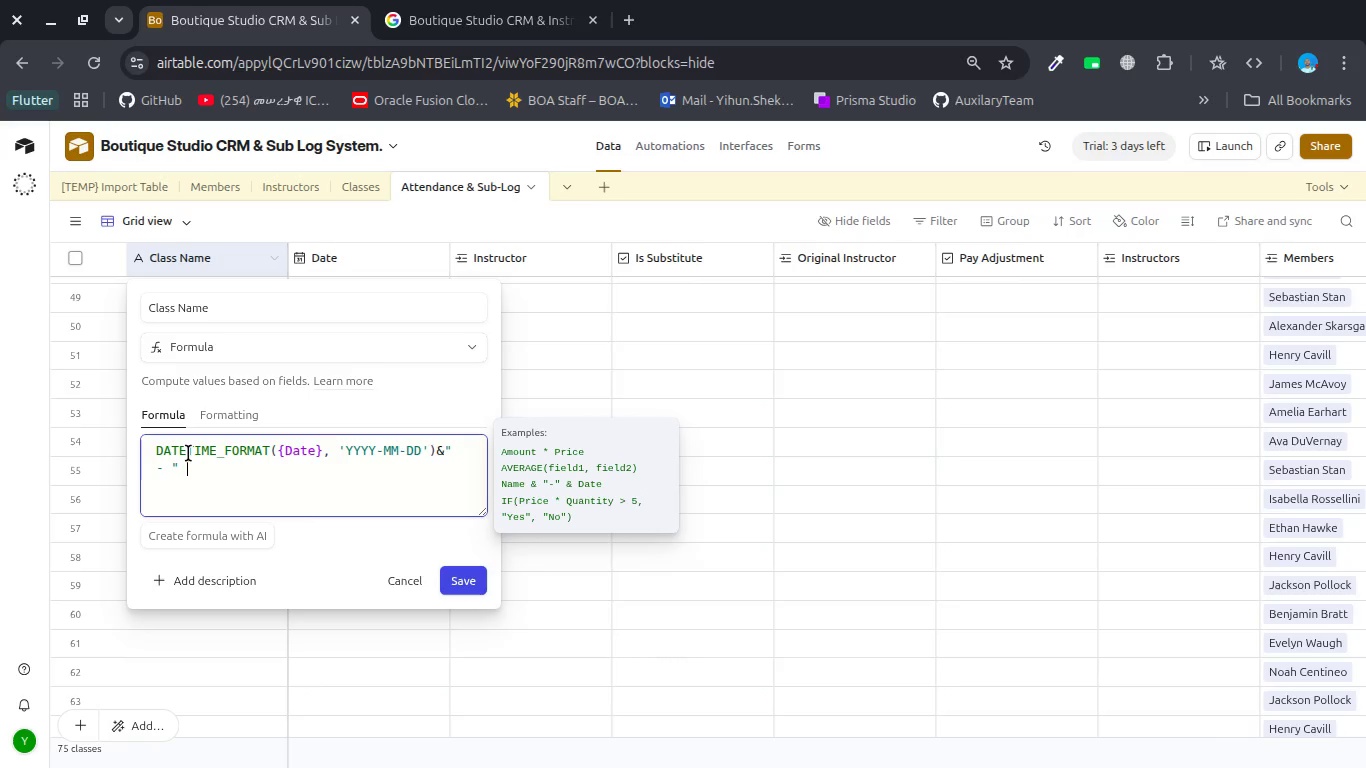 
key(Shift+ShiftRight)
 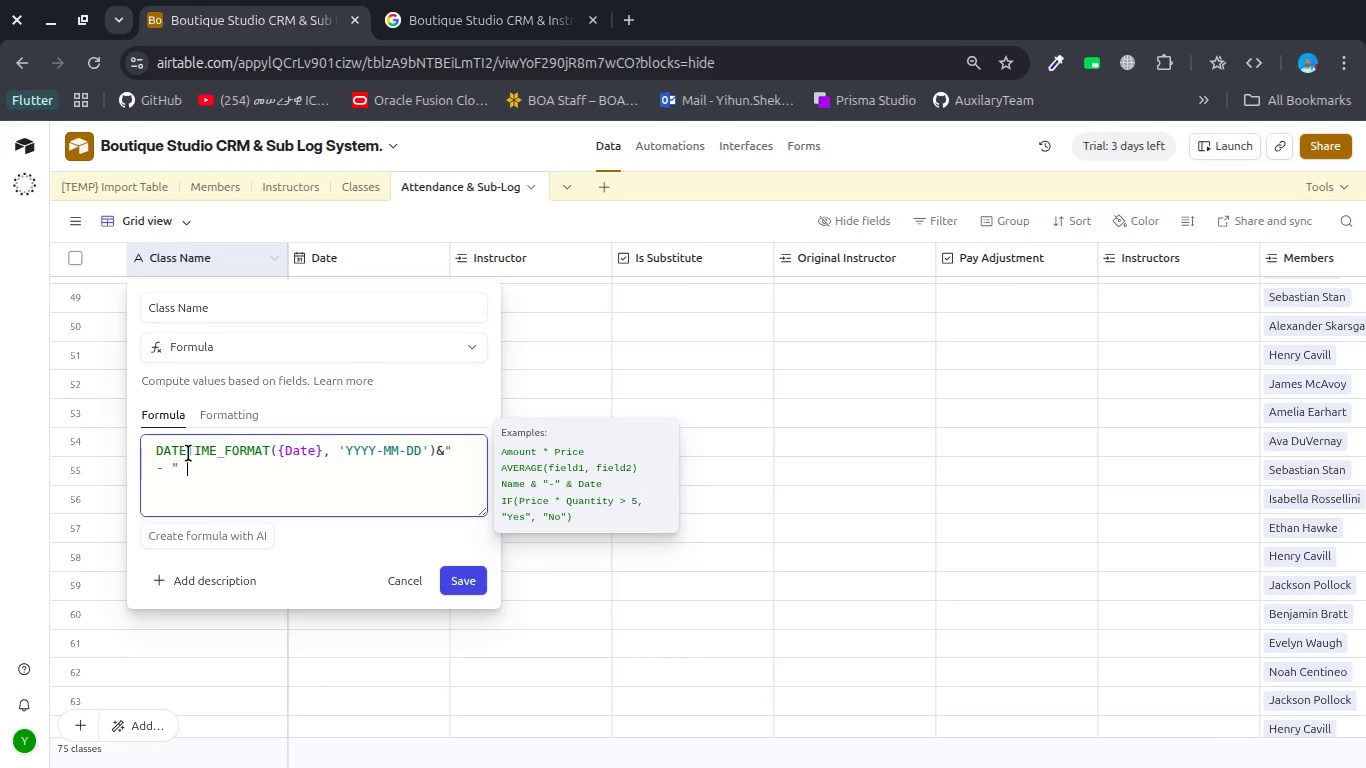 
key(Shift+7)
 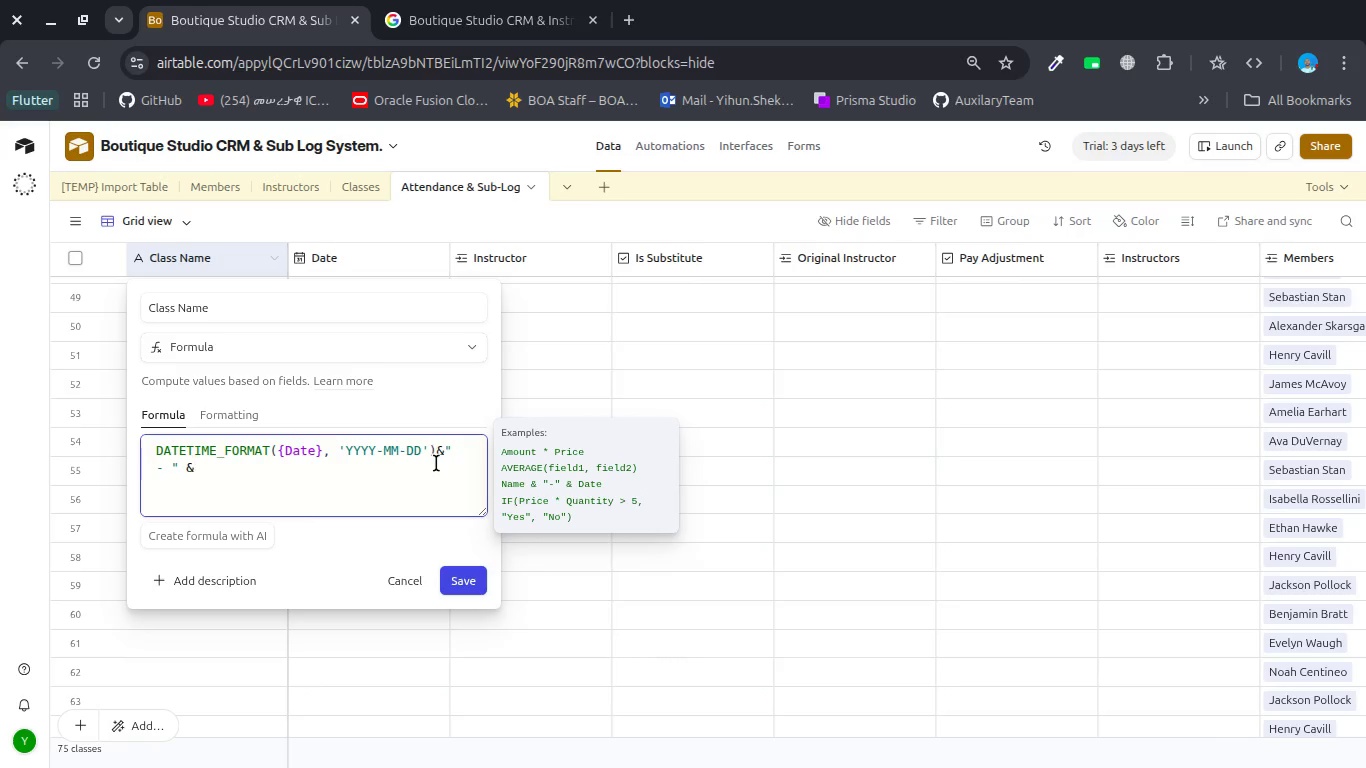 
left_click([436, 448])
 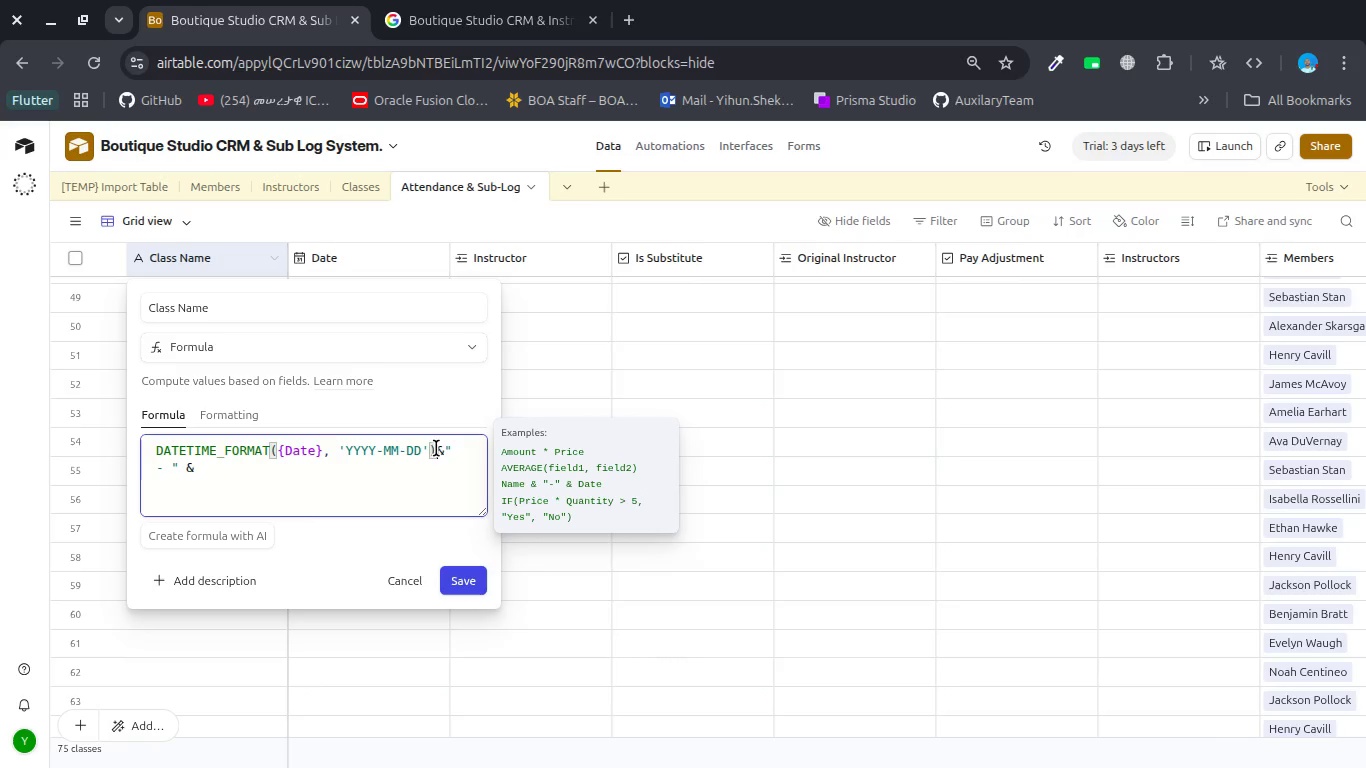 
key(Space)
 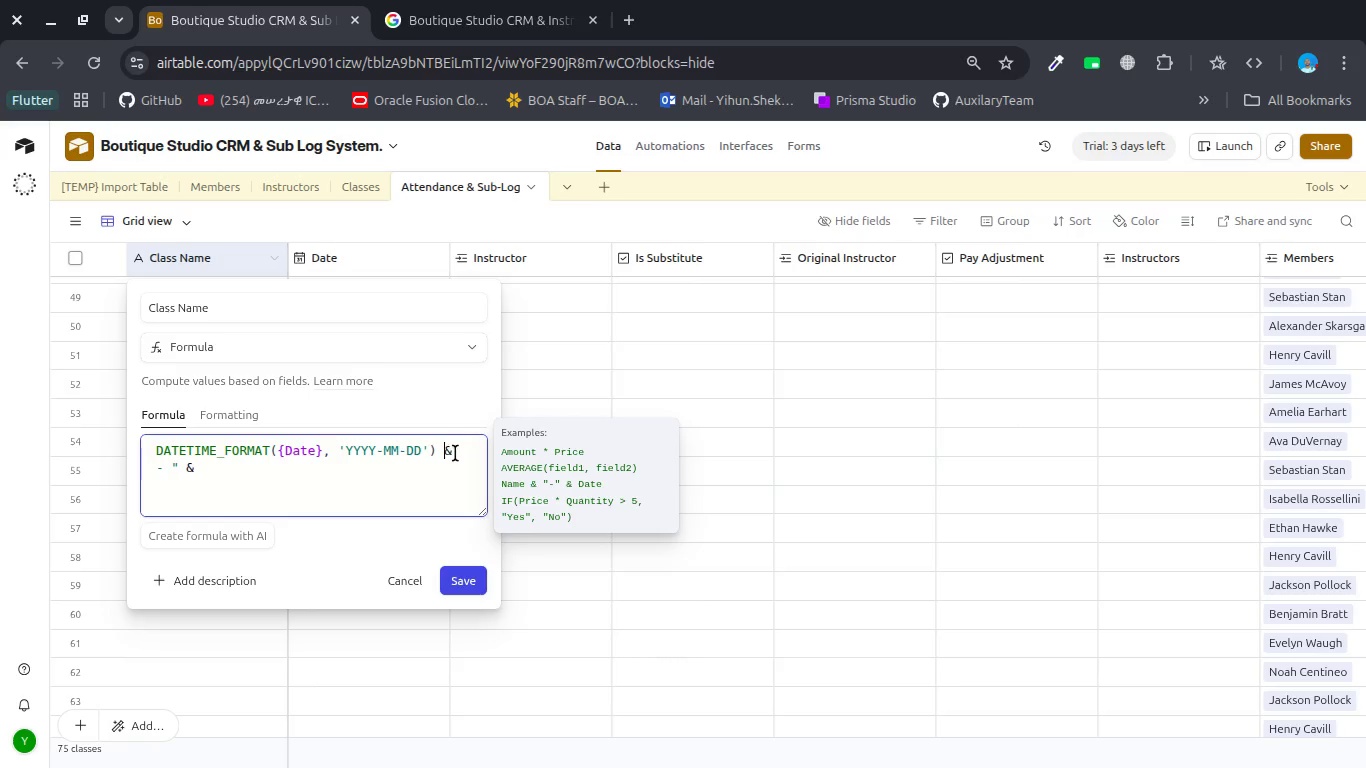 
left_click([453, 453])
 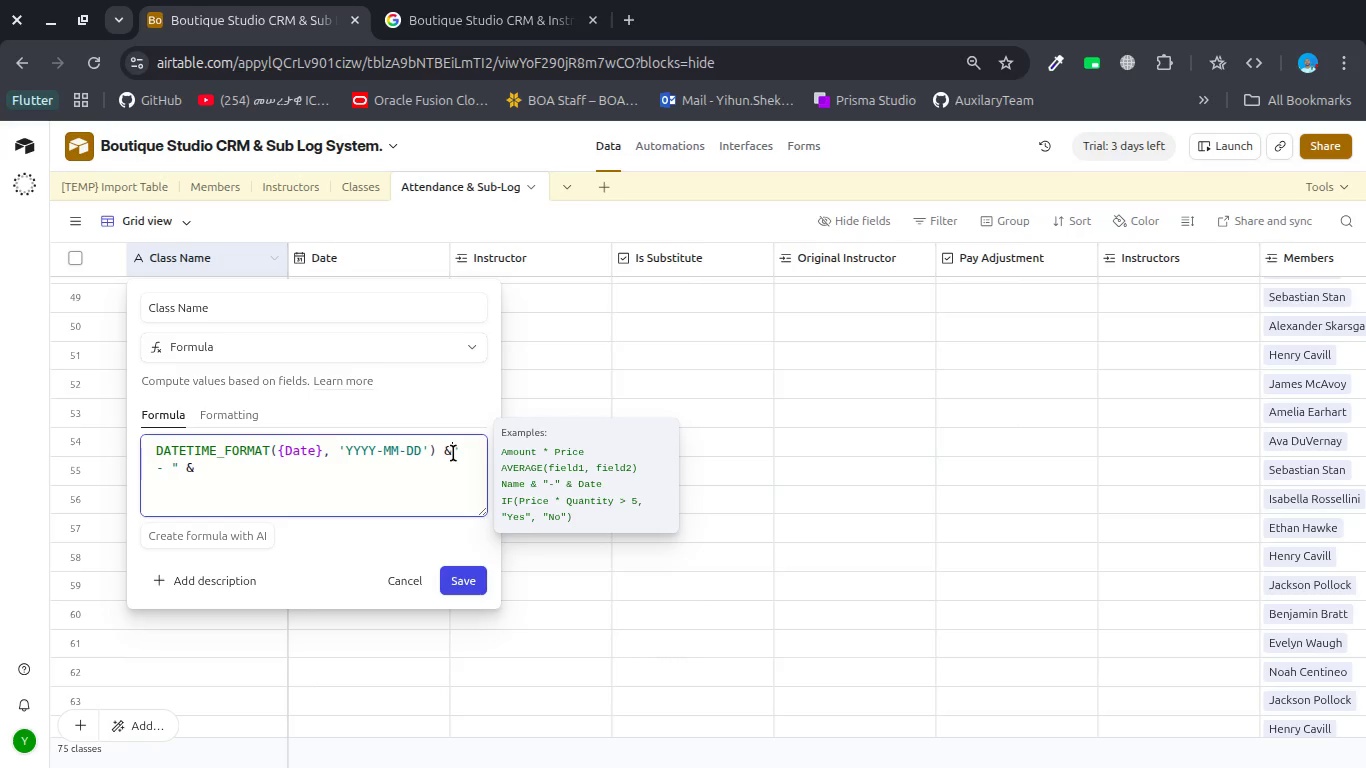 
key(Space)
 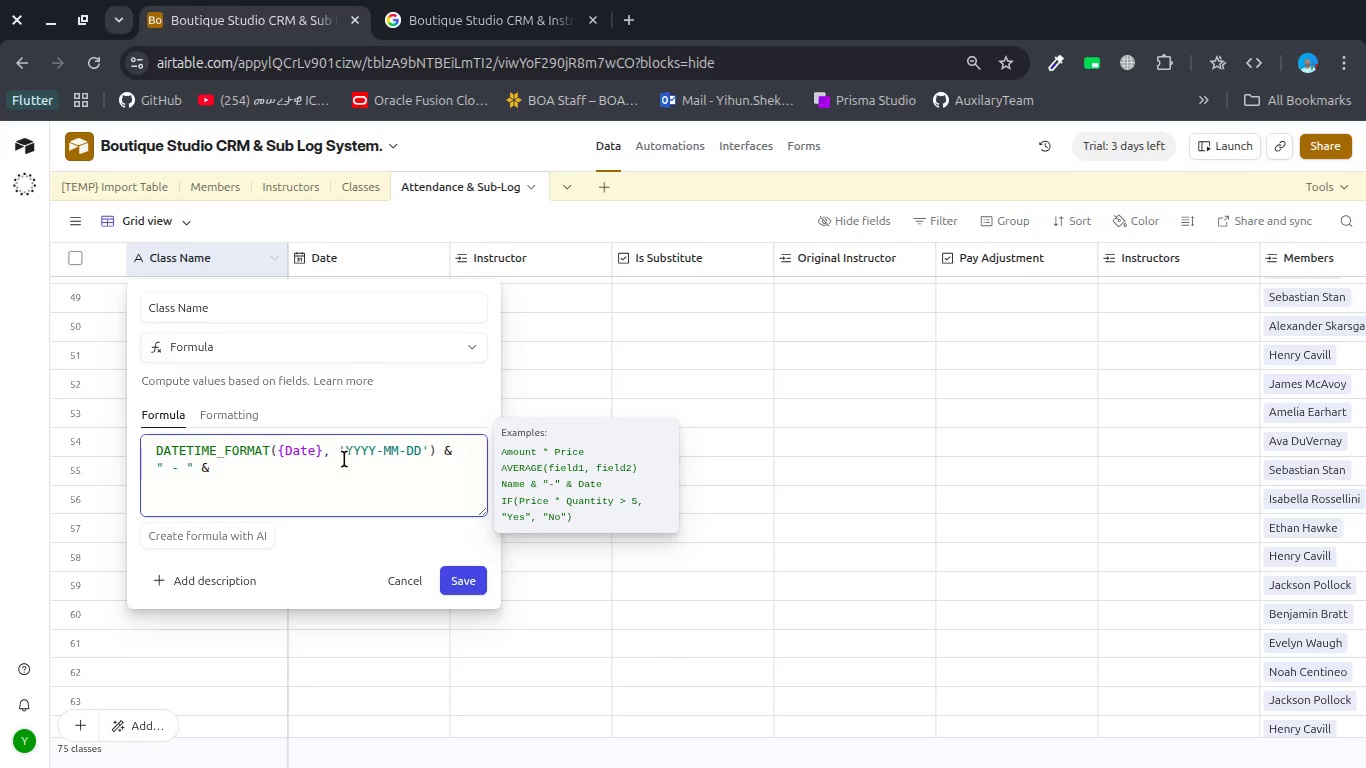 
left_click([342, 459])
 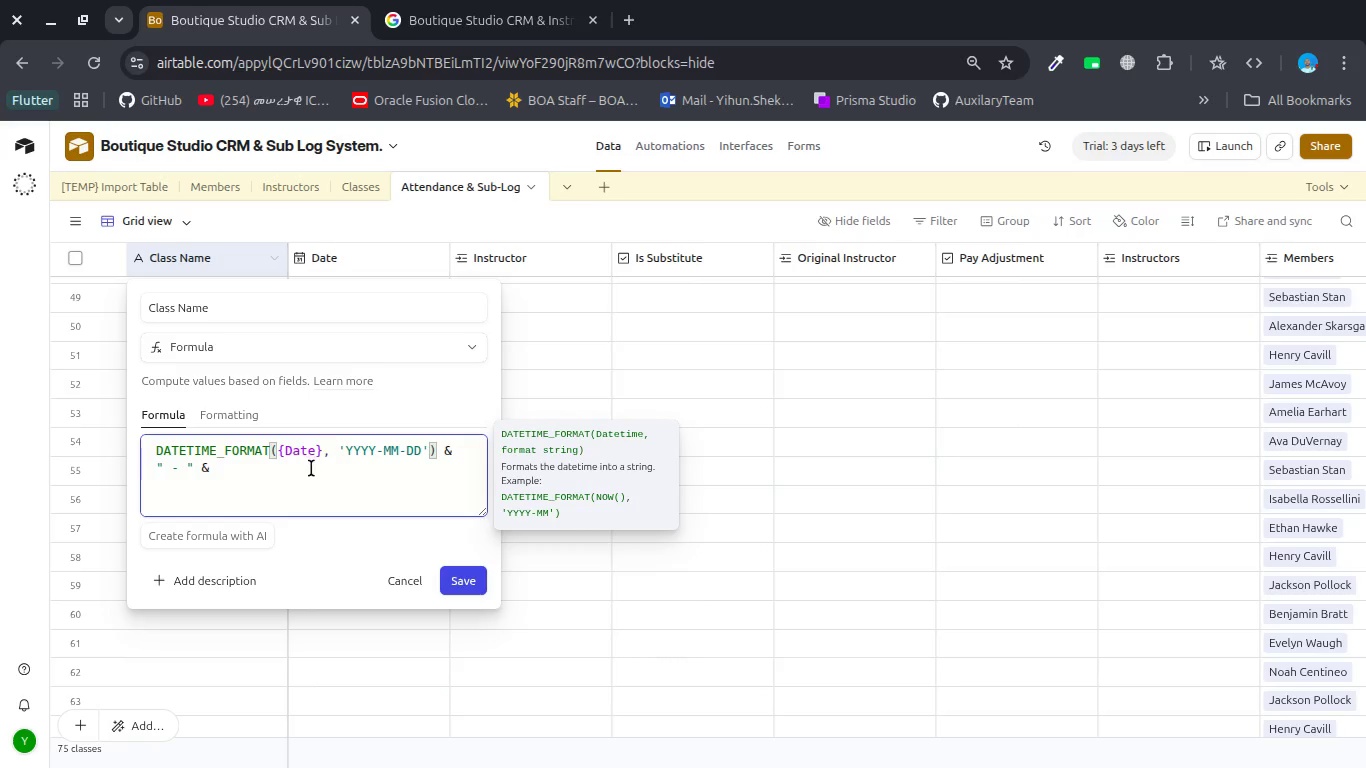 
left_click([311, 468])
 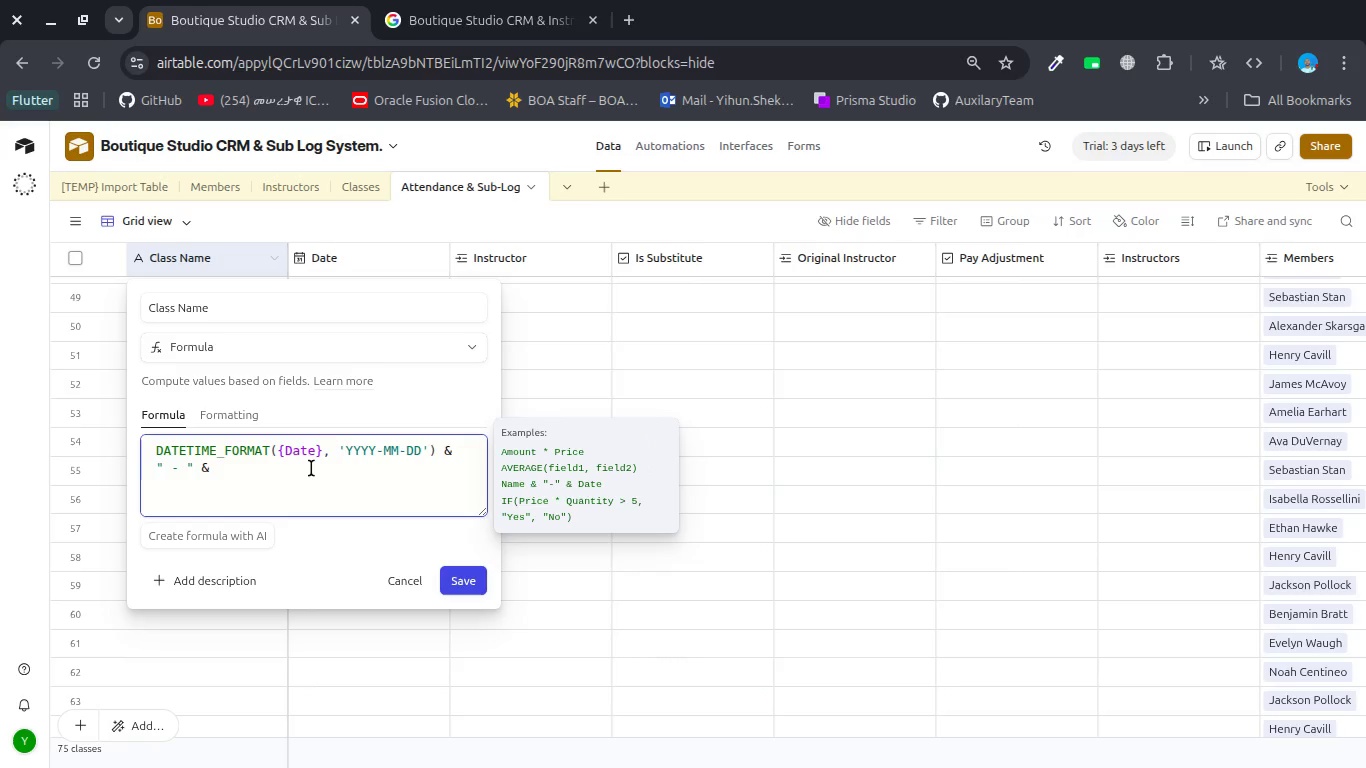 
type( {memb)
 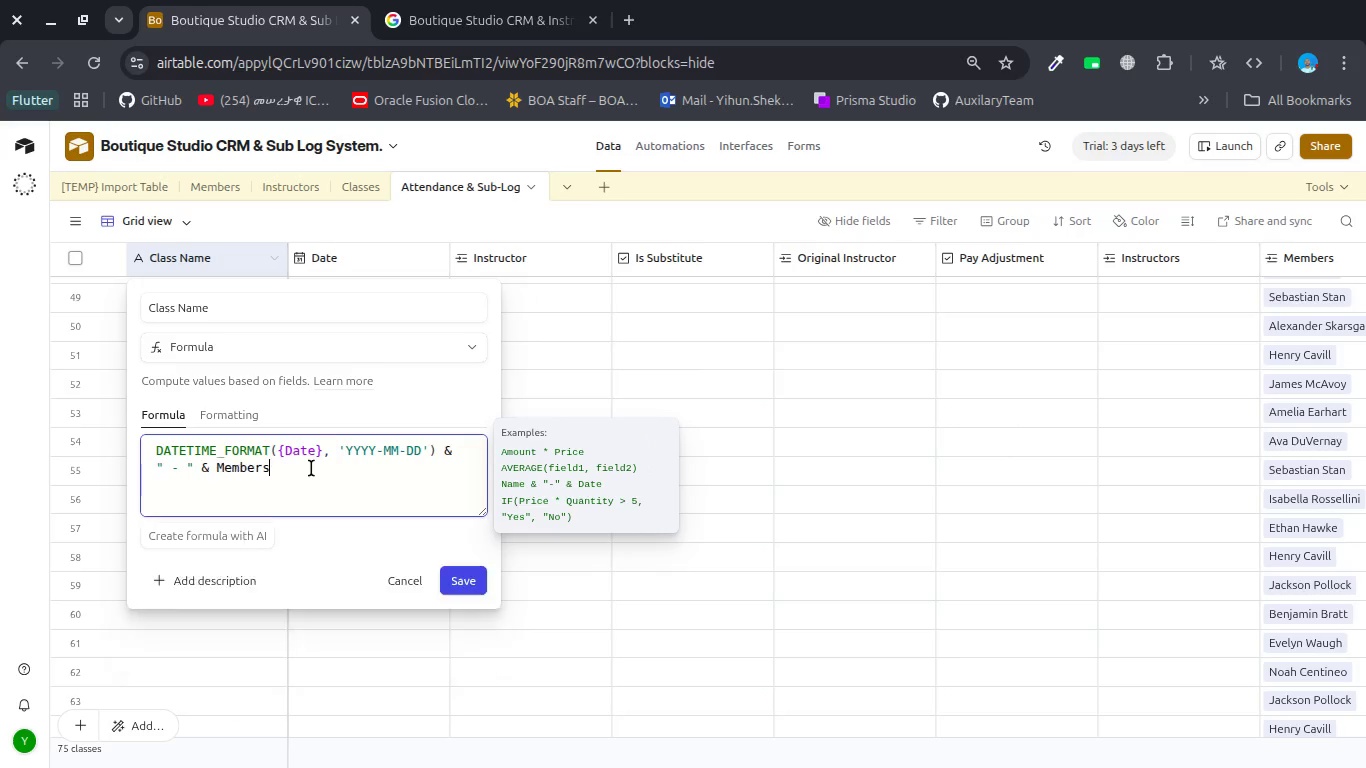 
 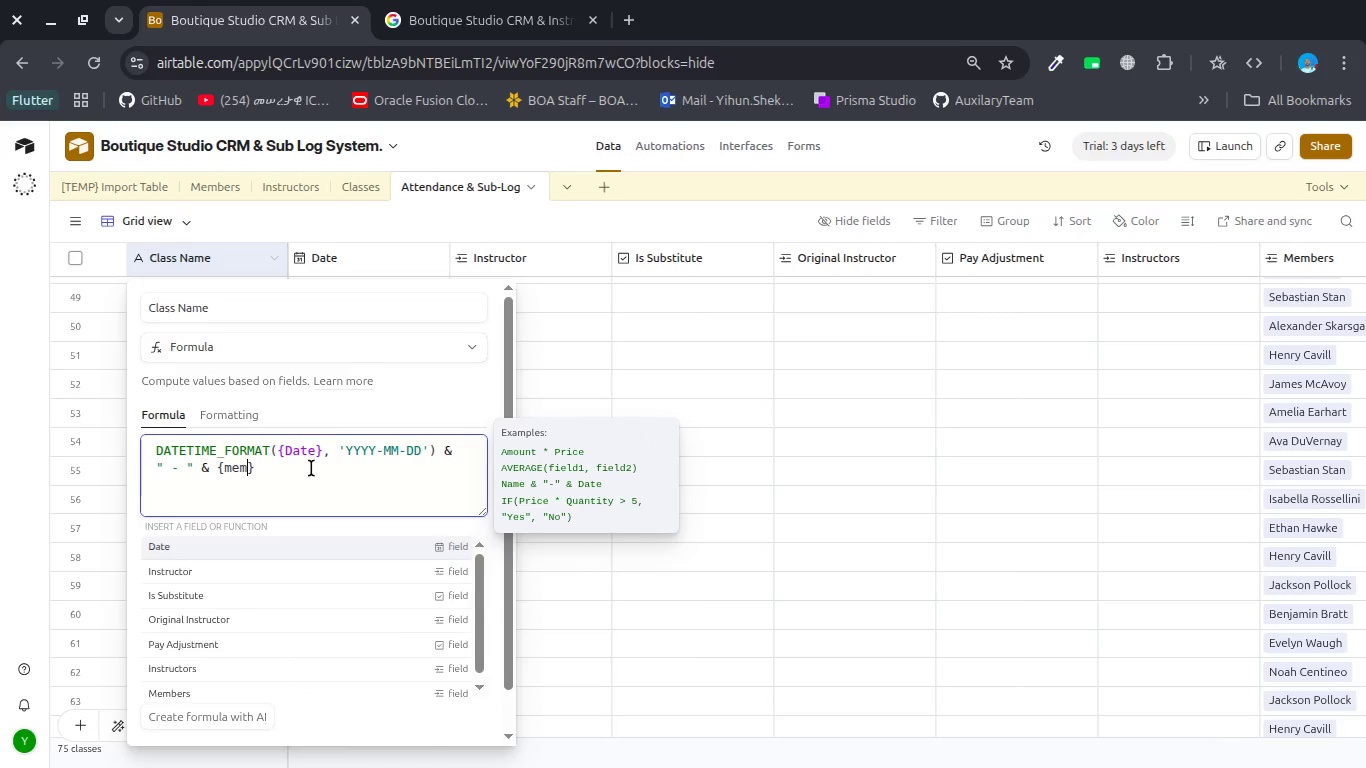 
key(Enter)
 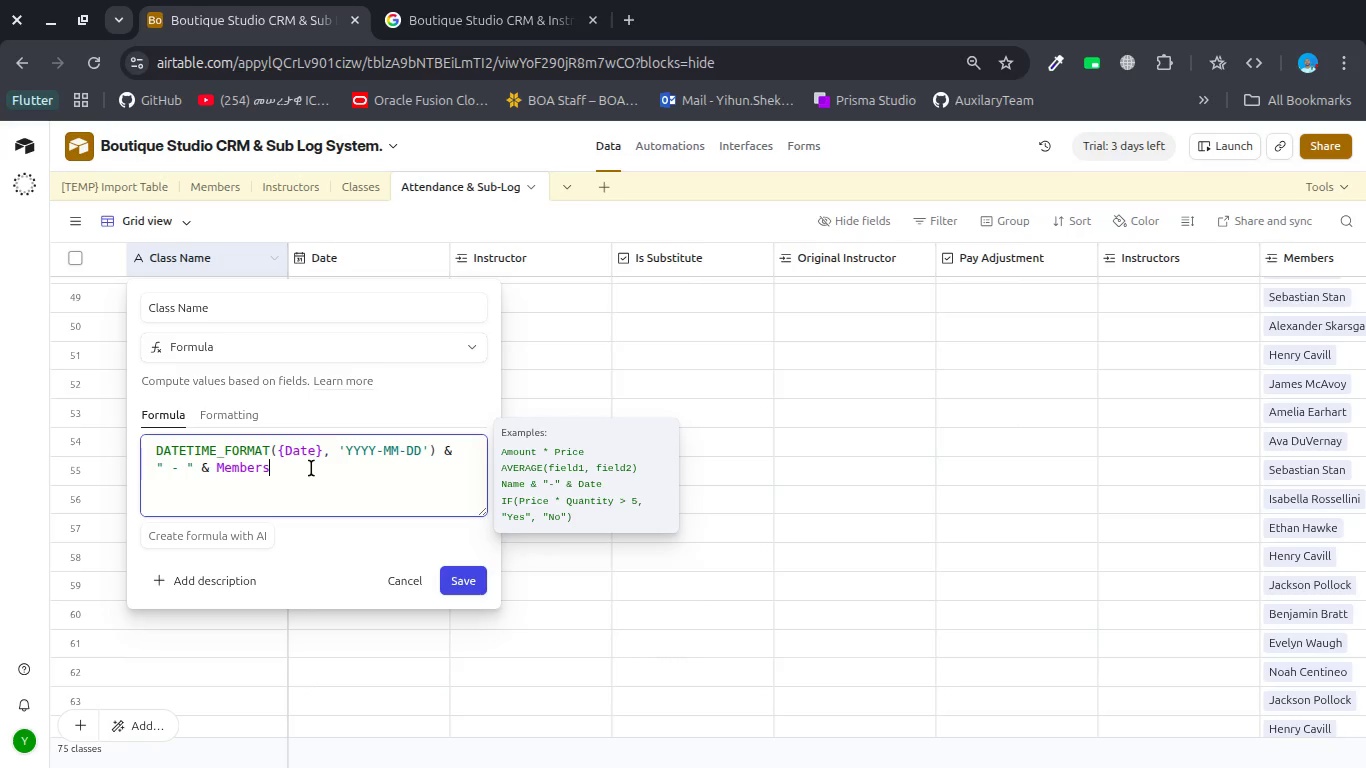 
wait(5.65)
 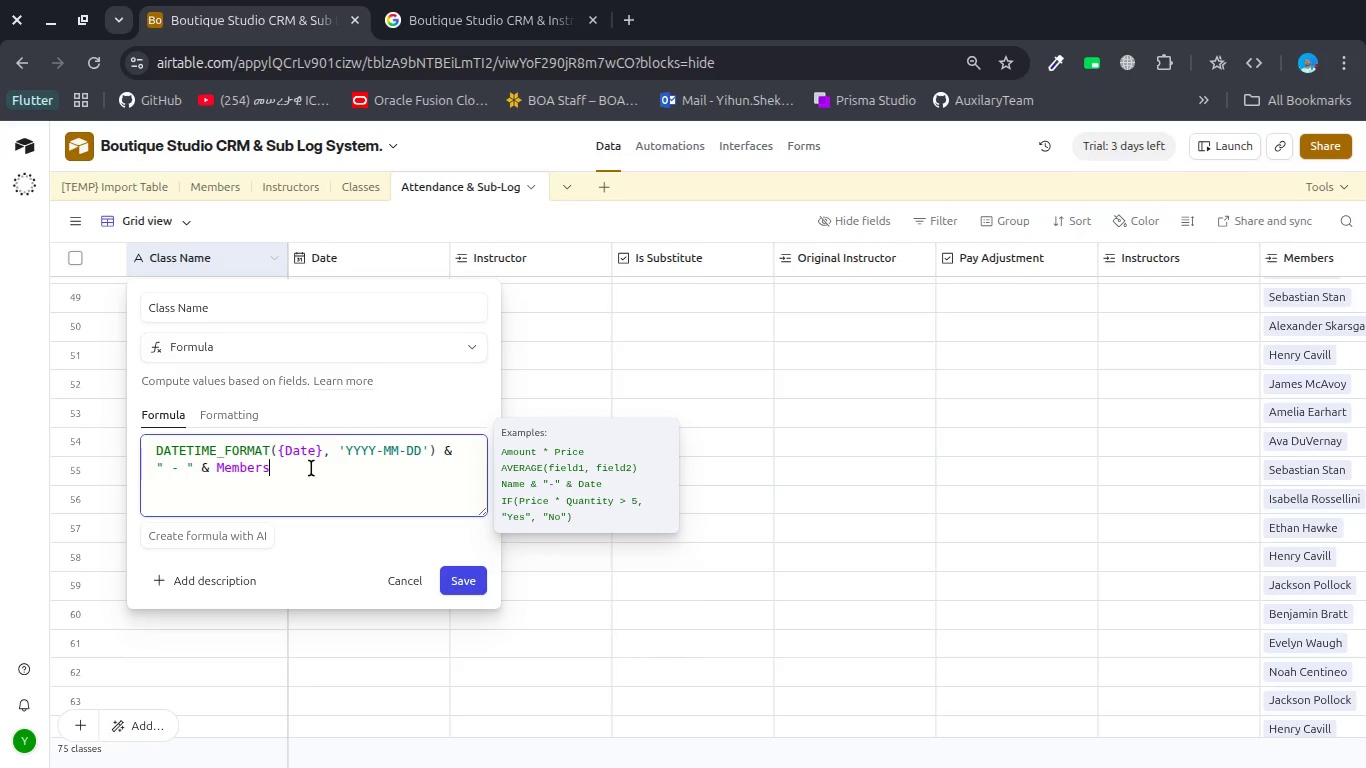 
key(Backspace)
 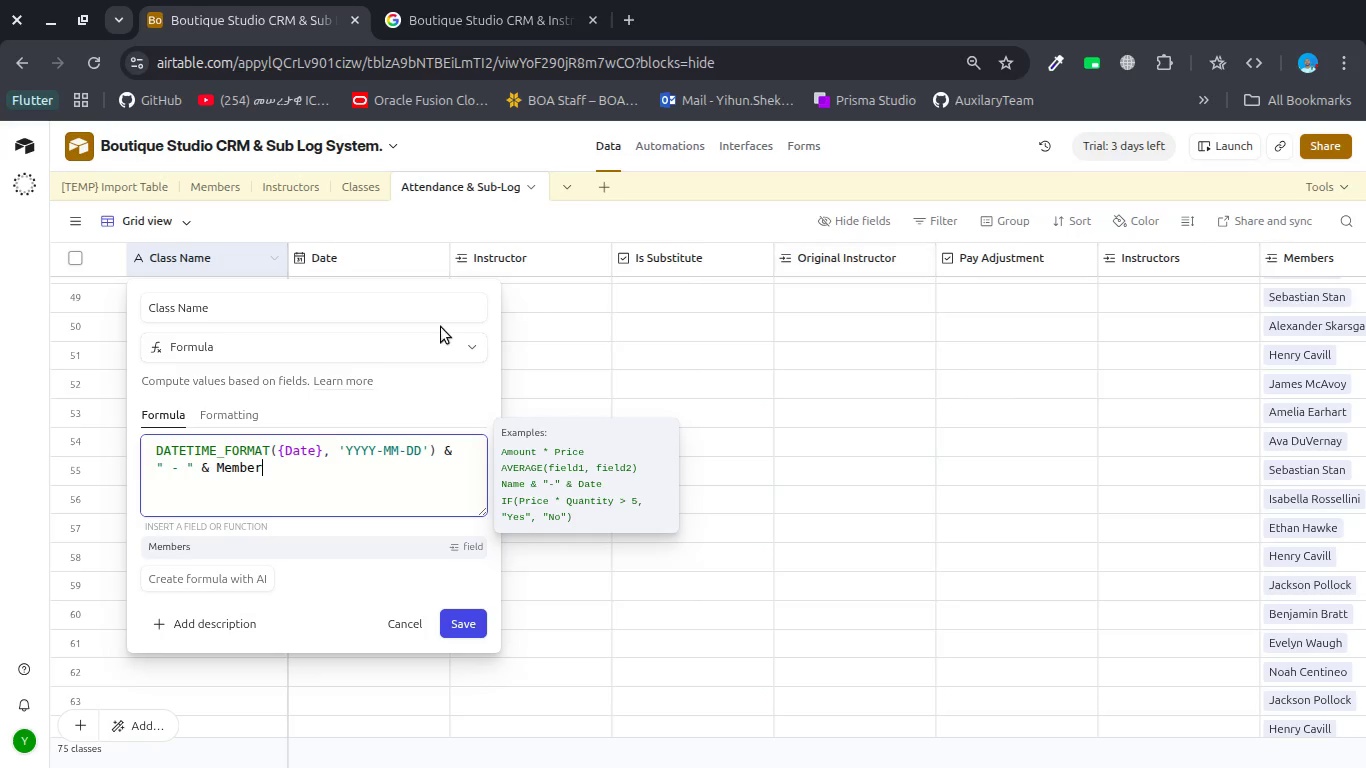 
key(S)
 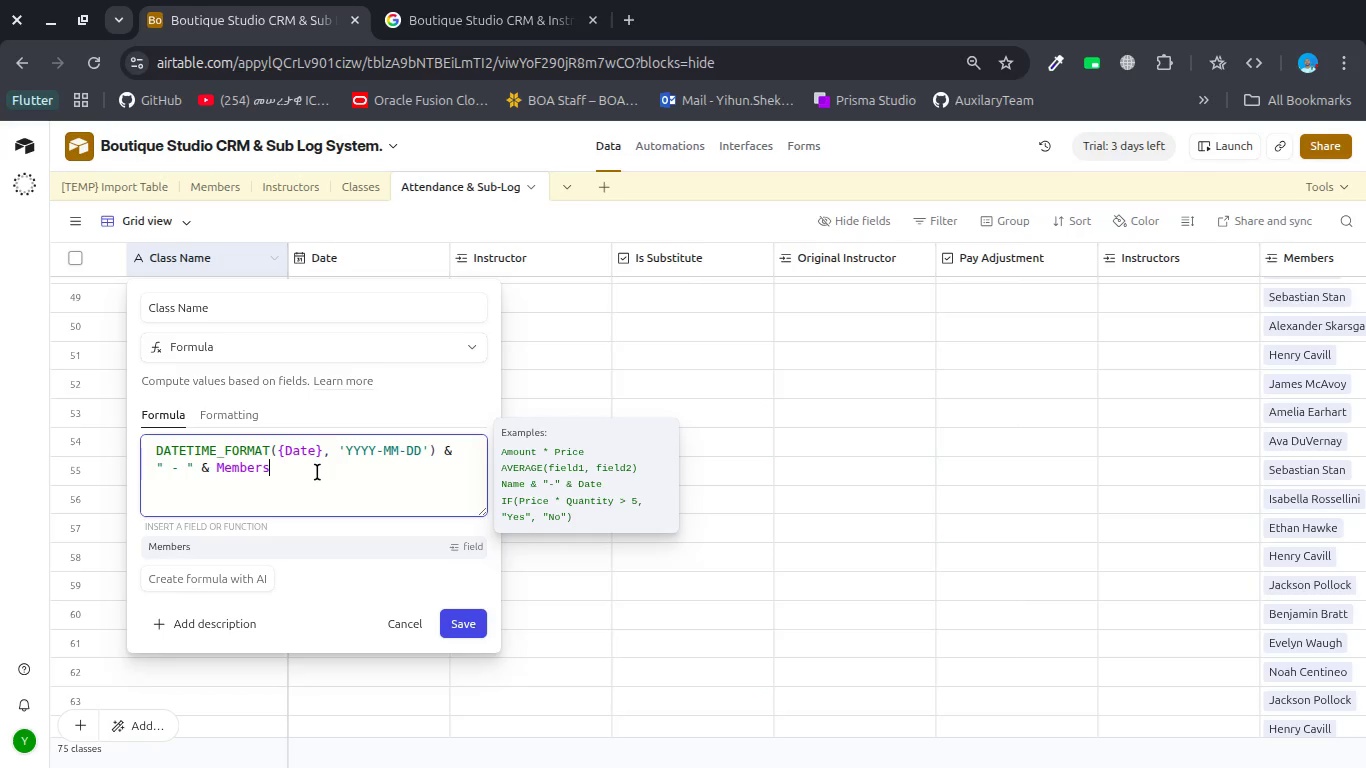 
left_click([283, 555])
 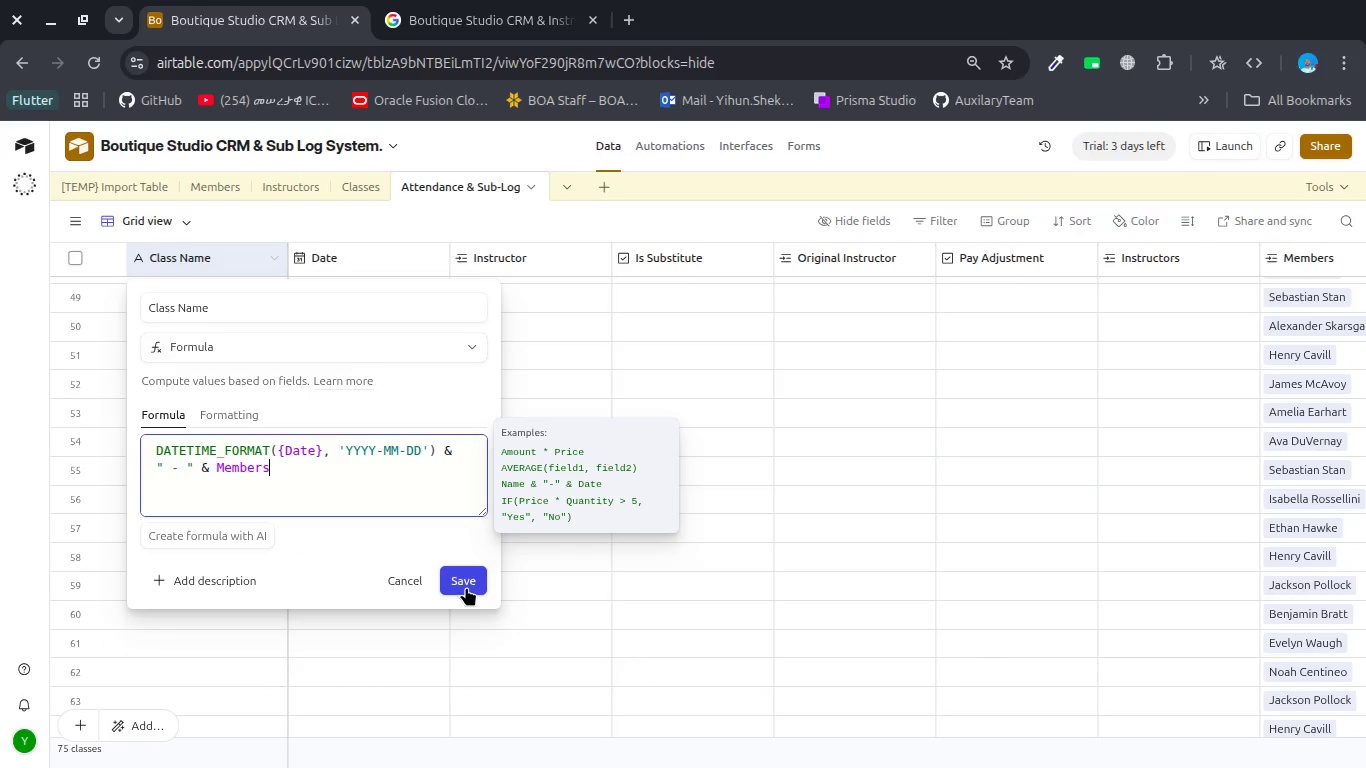 
left_click([466, 587])
 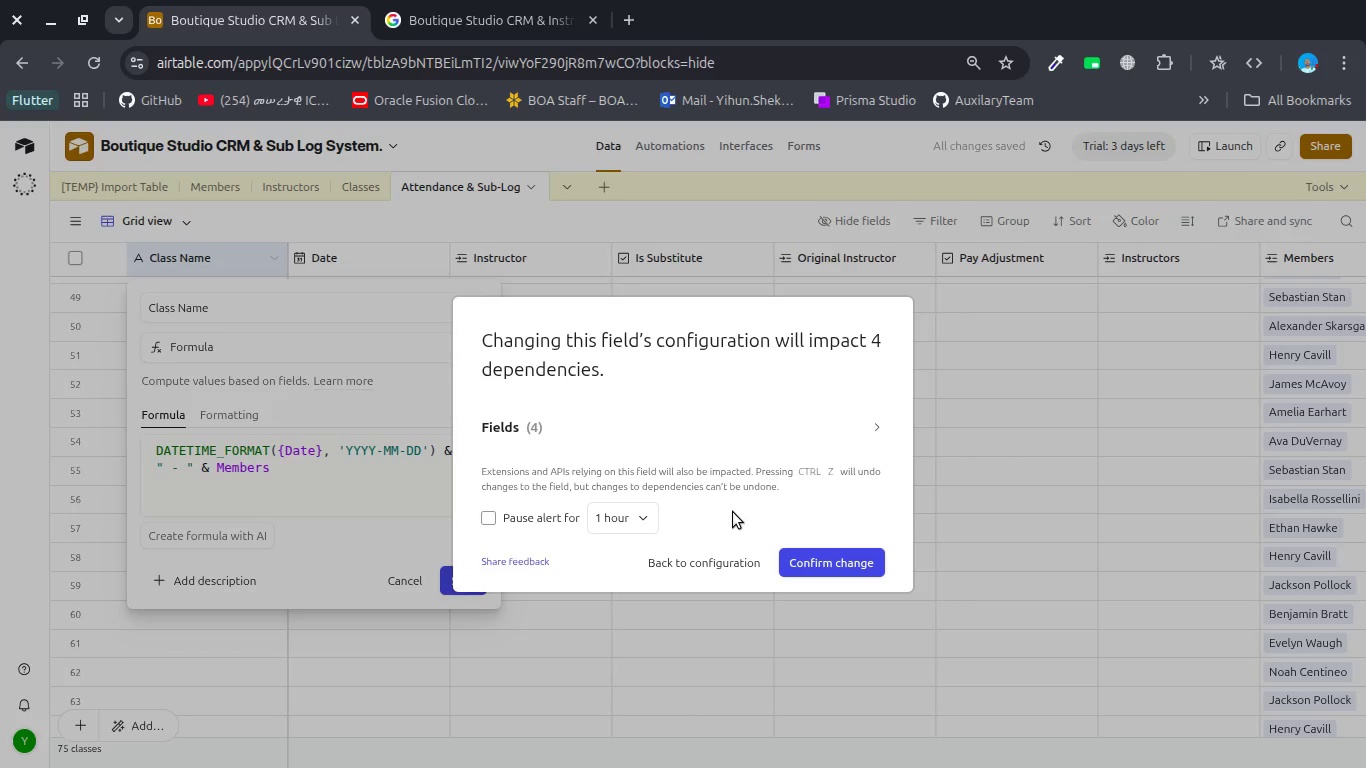 
left_click([791, 554])
 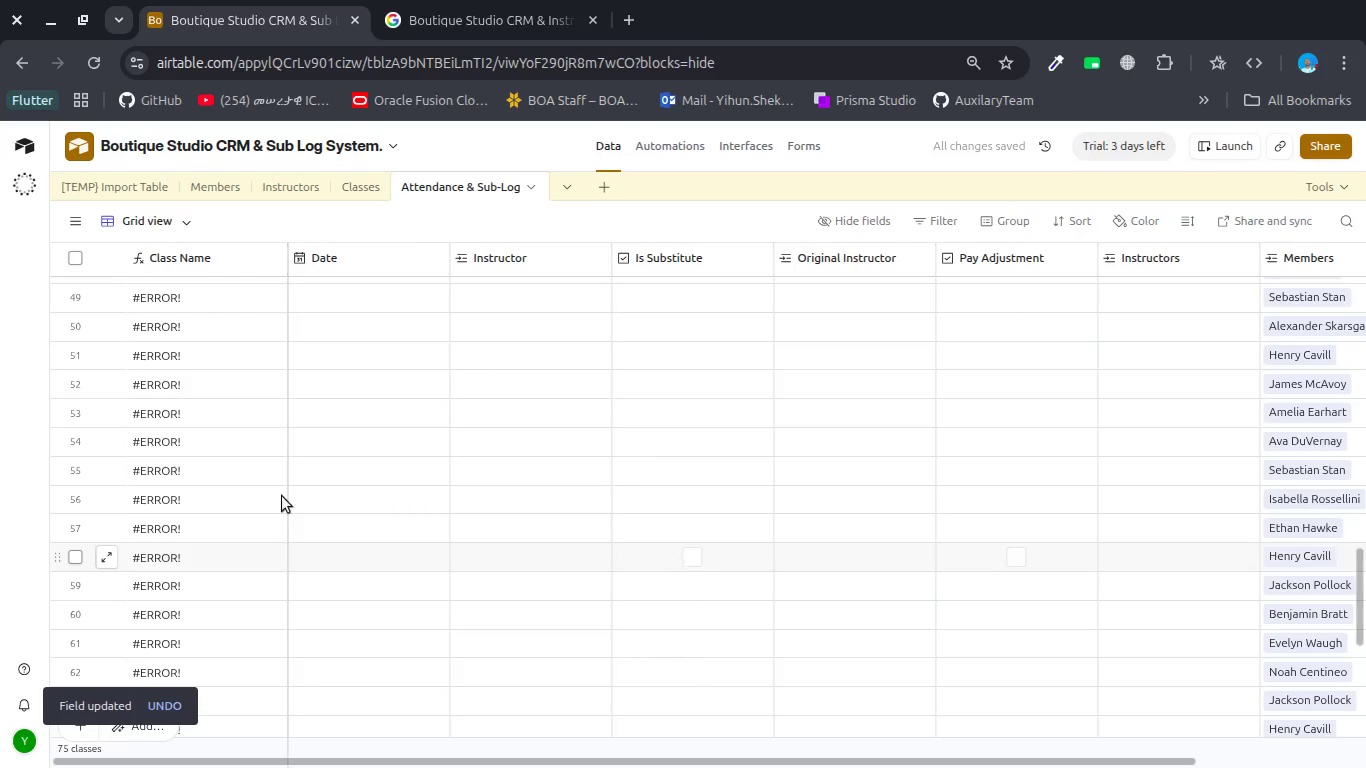 
scroll: coordinate [143, 407], scroll_direction: up, amount: 14.0
 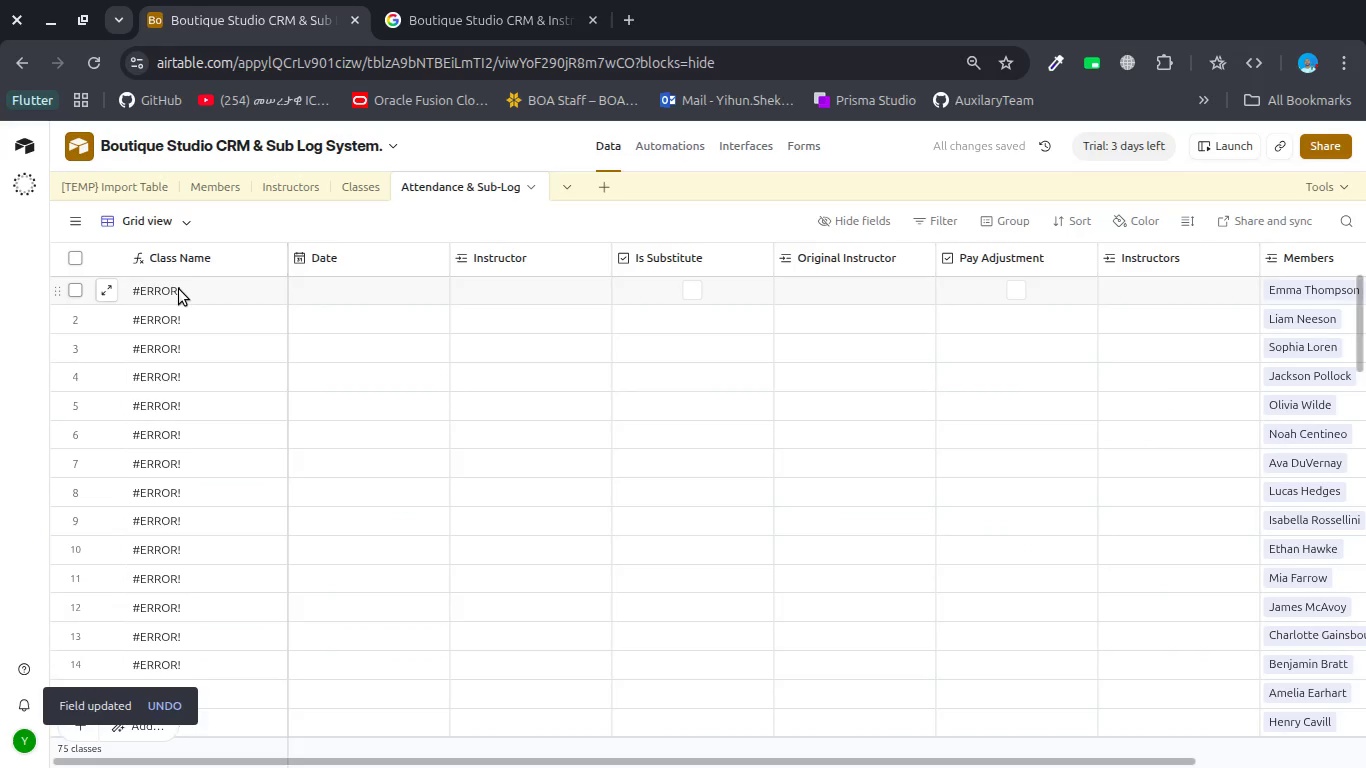 
double_click([179, 289])
 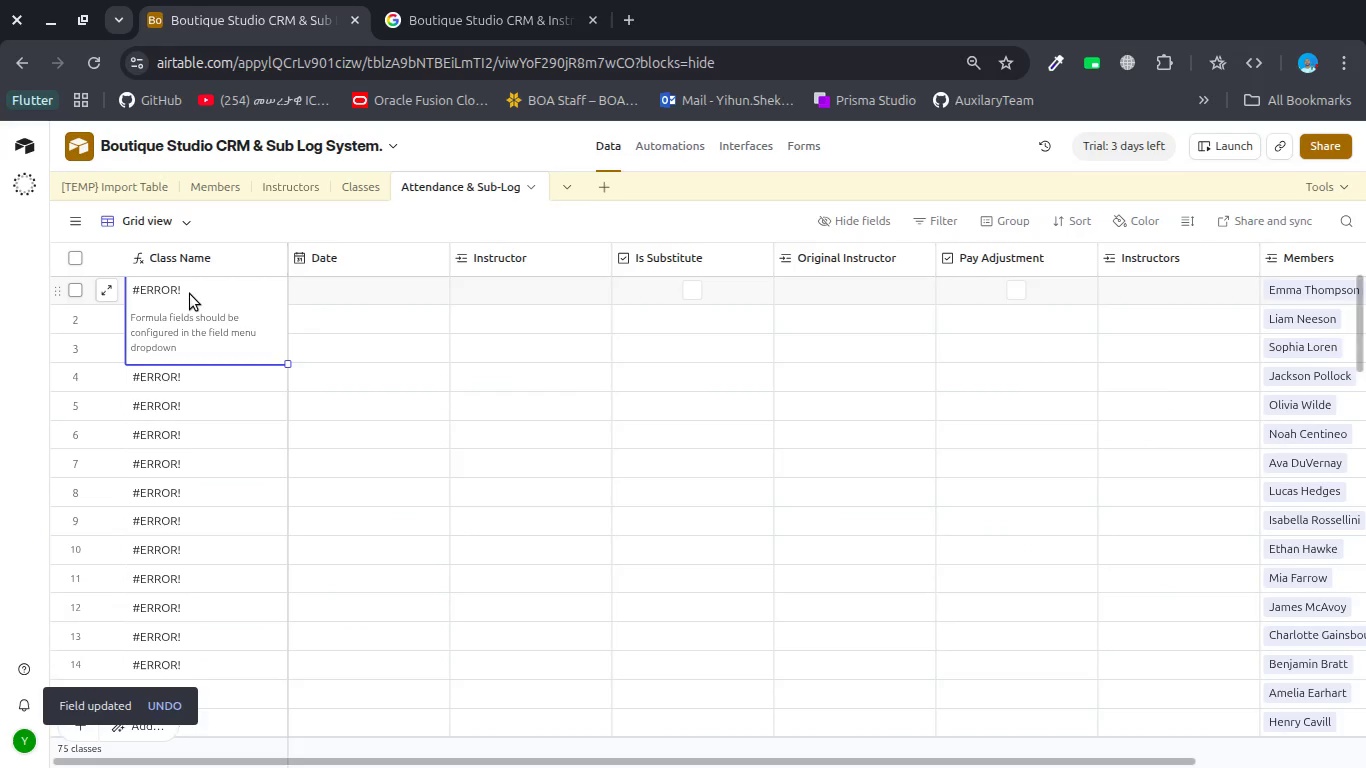 
double_click([190, 294])
 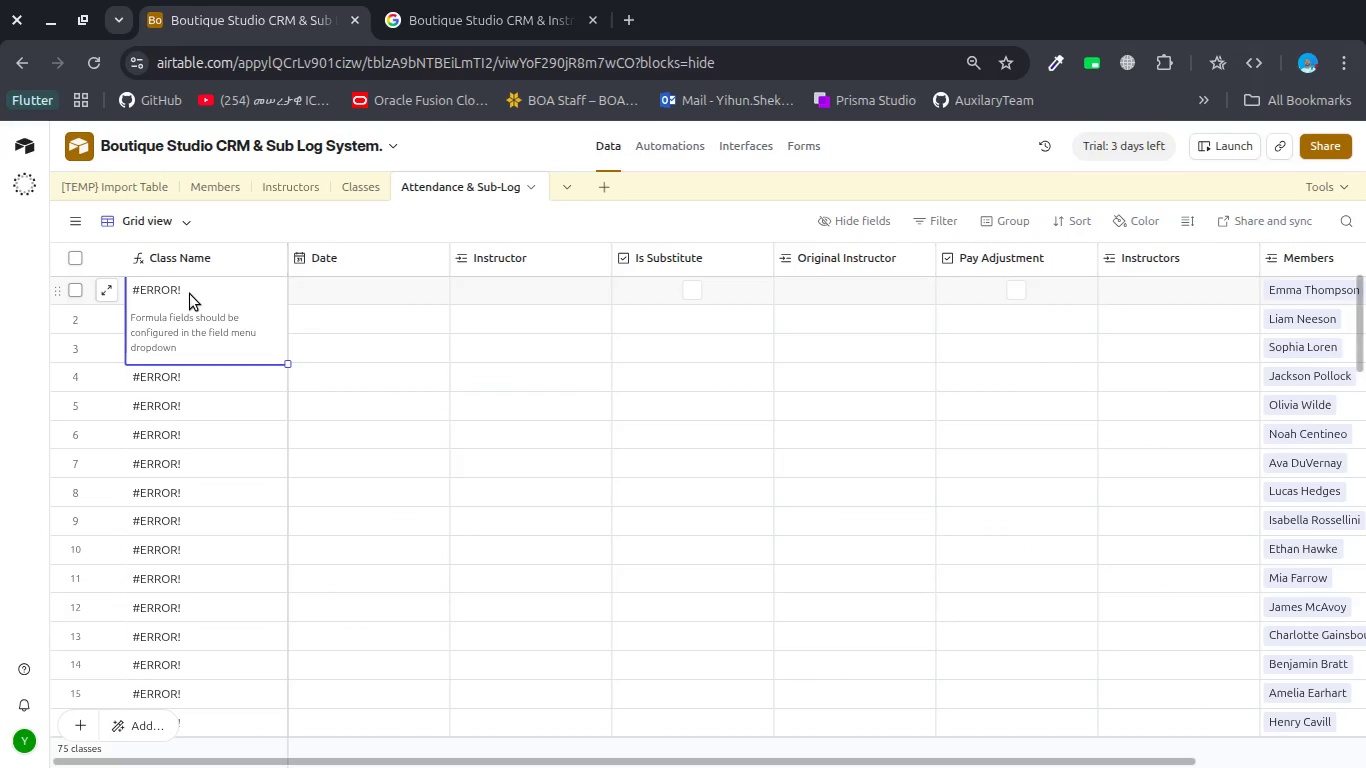 
left_click_drag(start_coordinate=[1365, 228], to_coordinate=[1331, 252])
 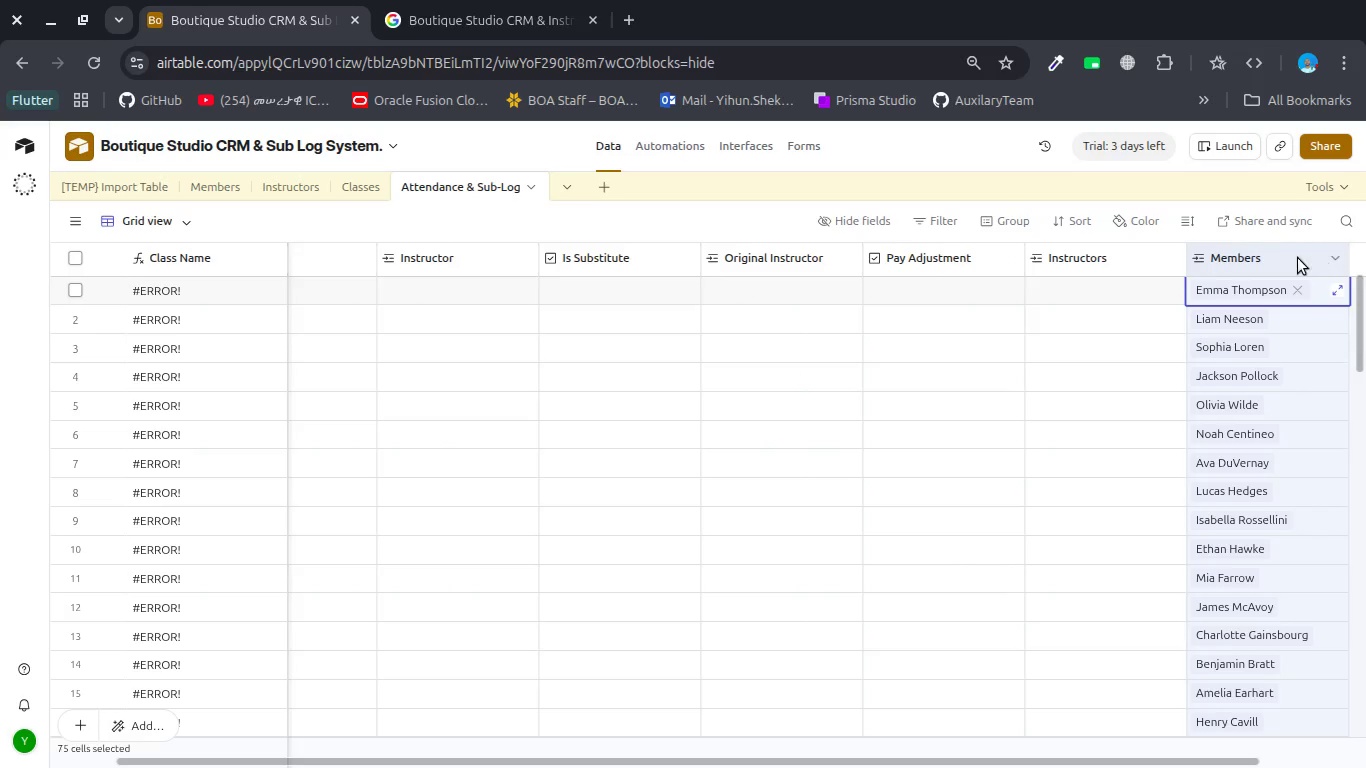 
double_click([1288, 260])
 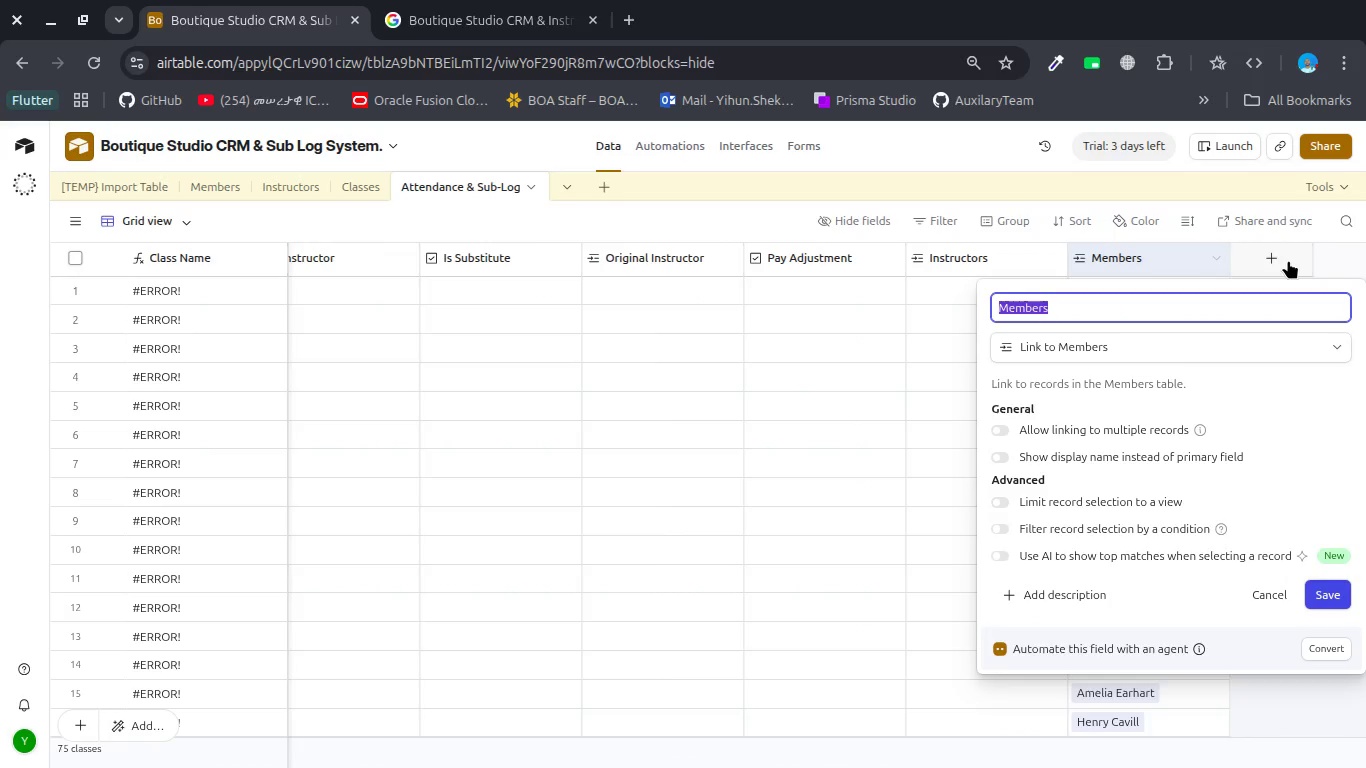 
key(ArrowRight)
 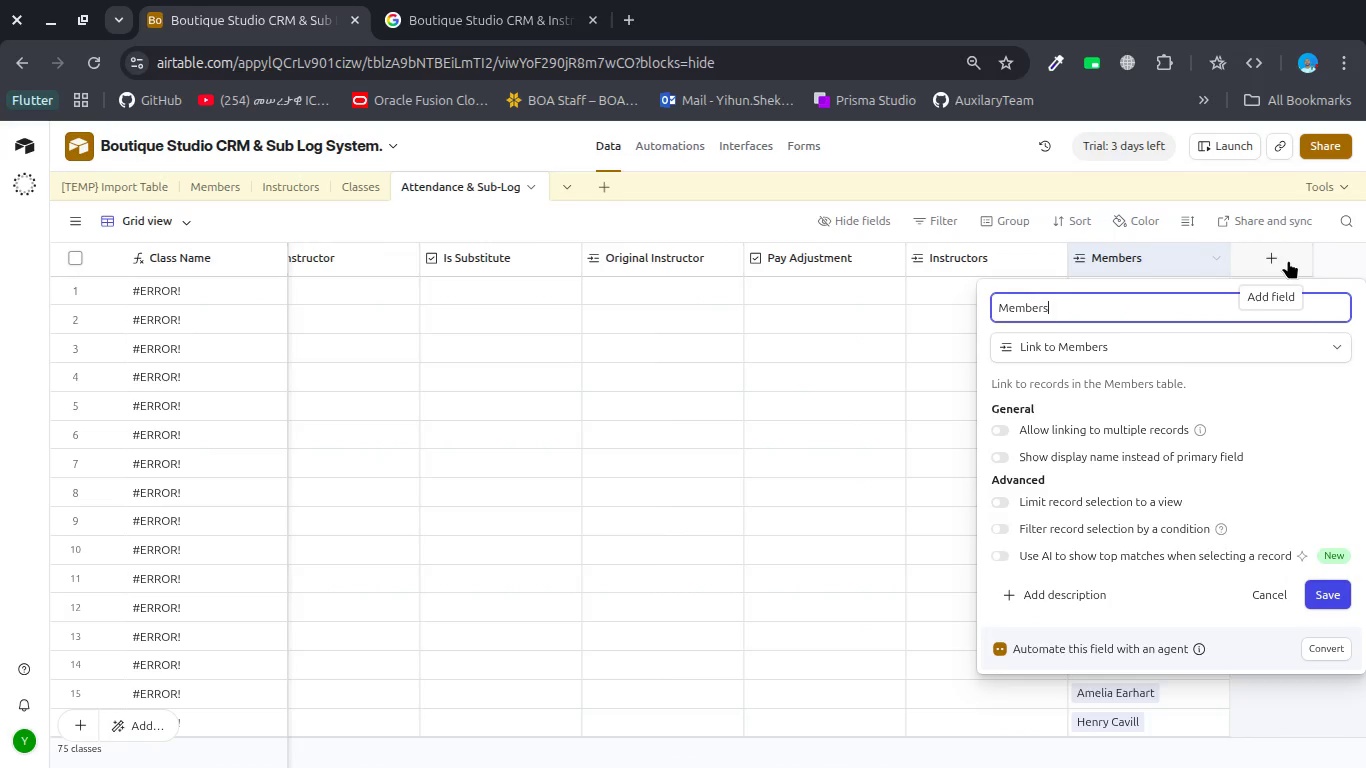 
key(Backspace)
 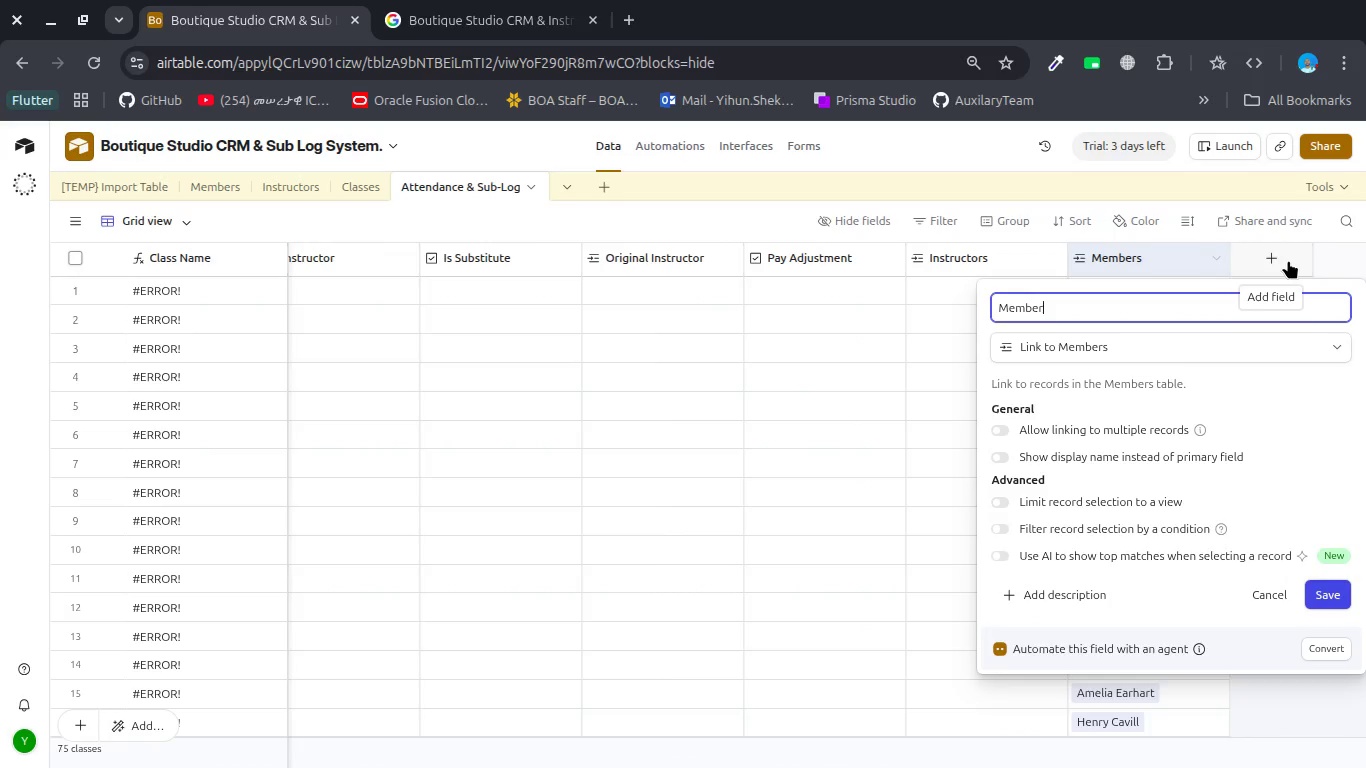 
key(Enter)
 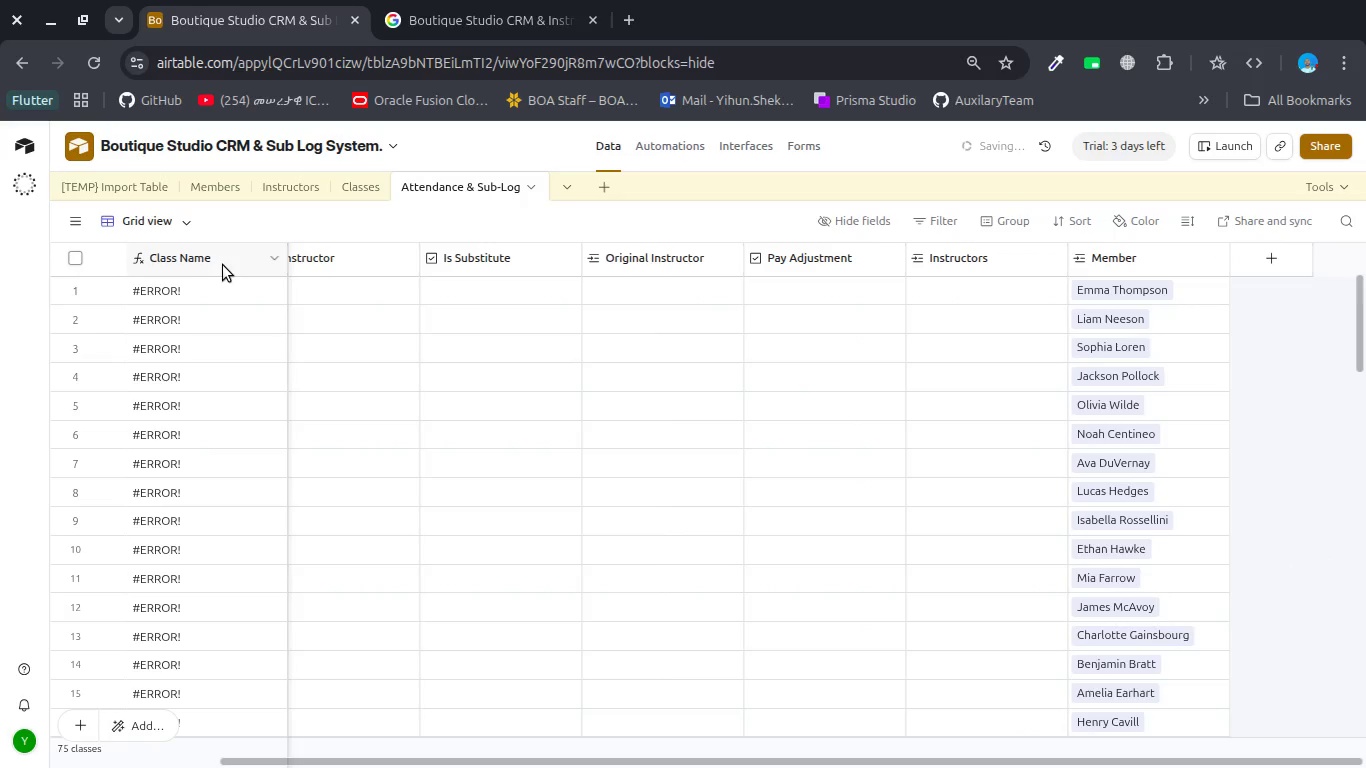 
double_click([206, 263])
 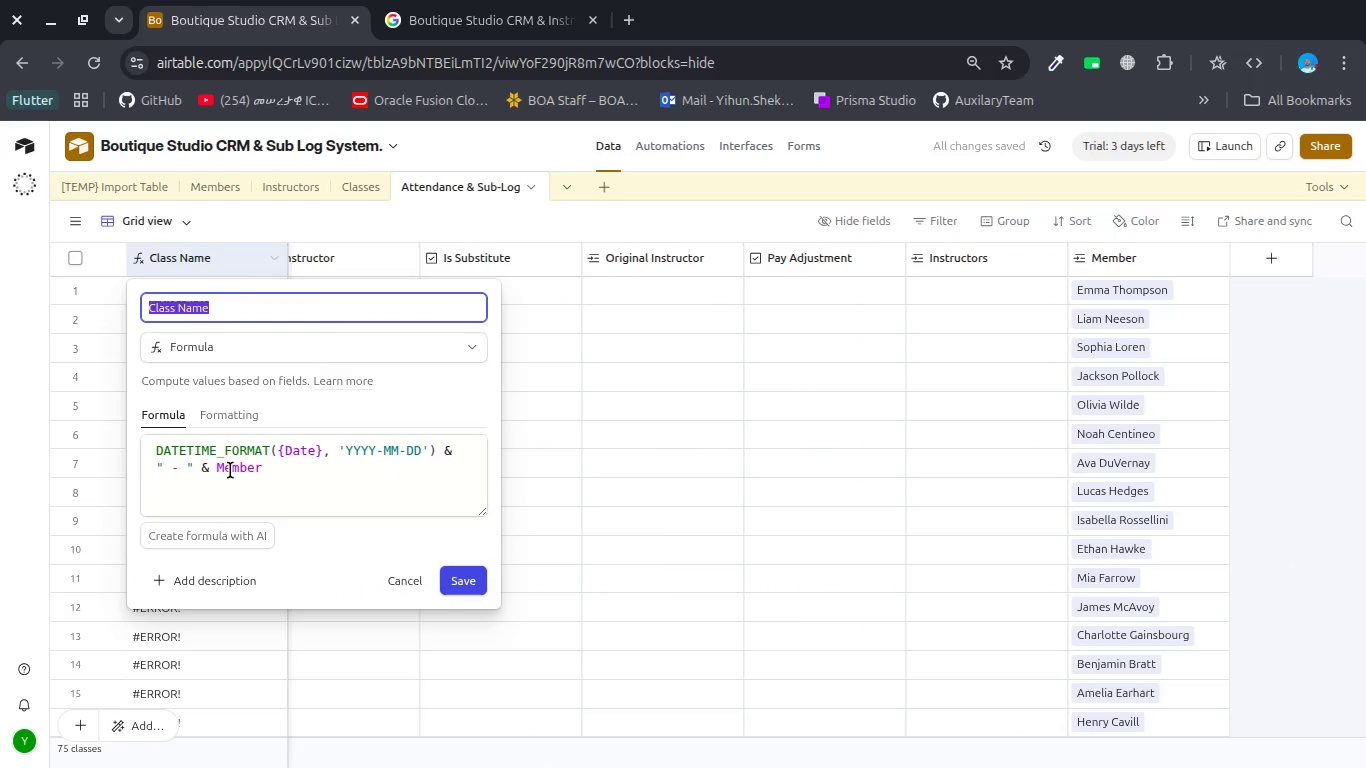 
double_click([224, 470])
 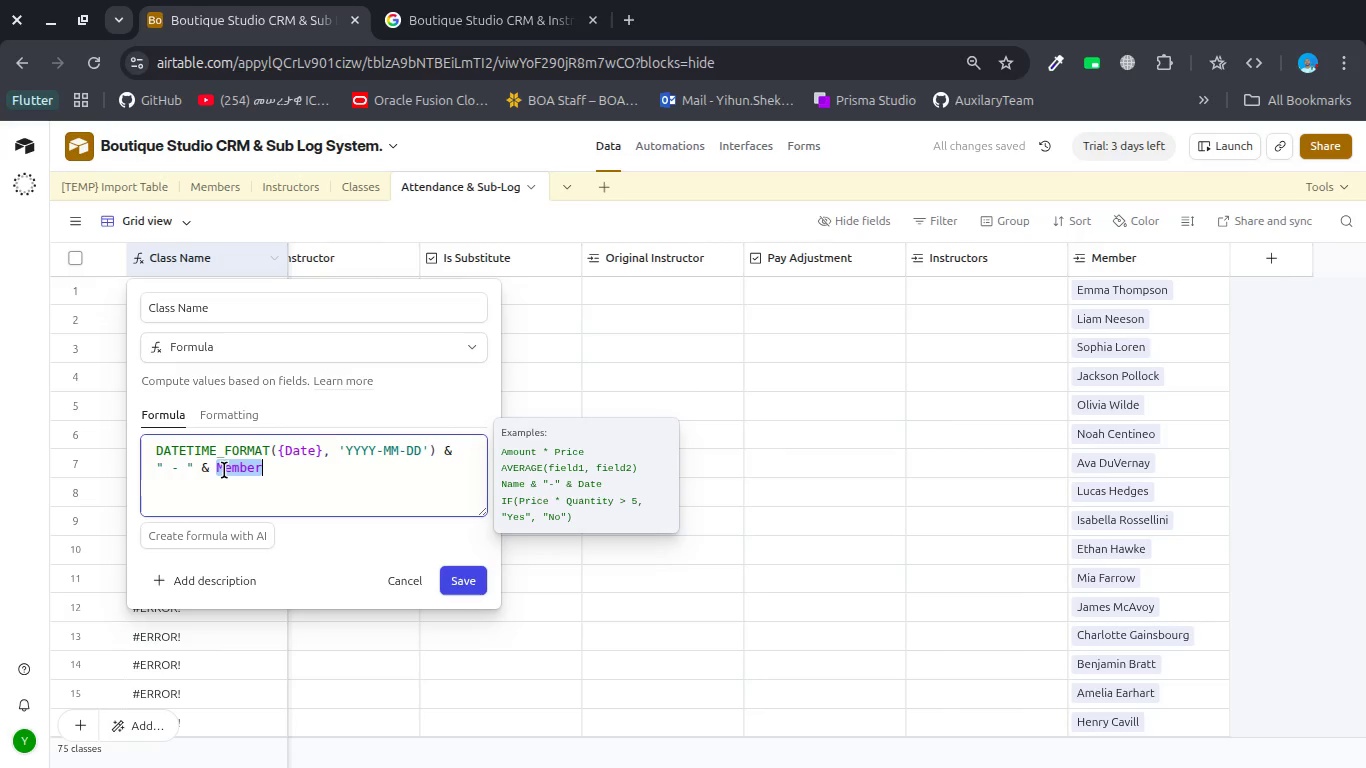 
key(Shift+BracketLeft)
 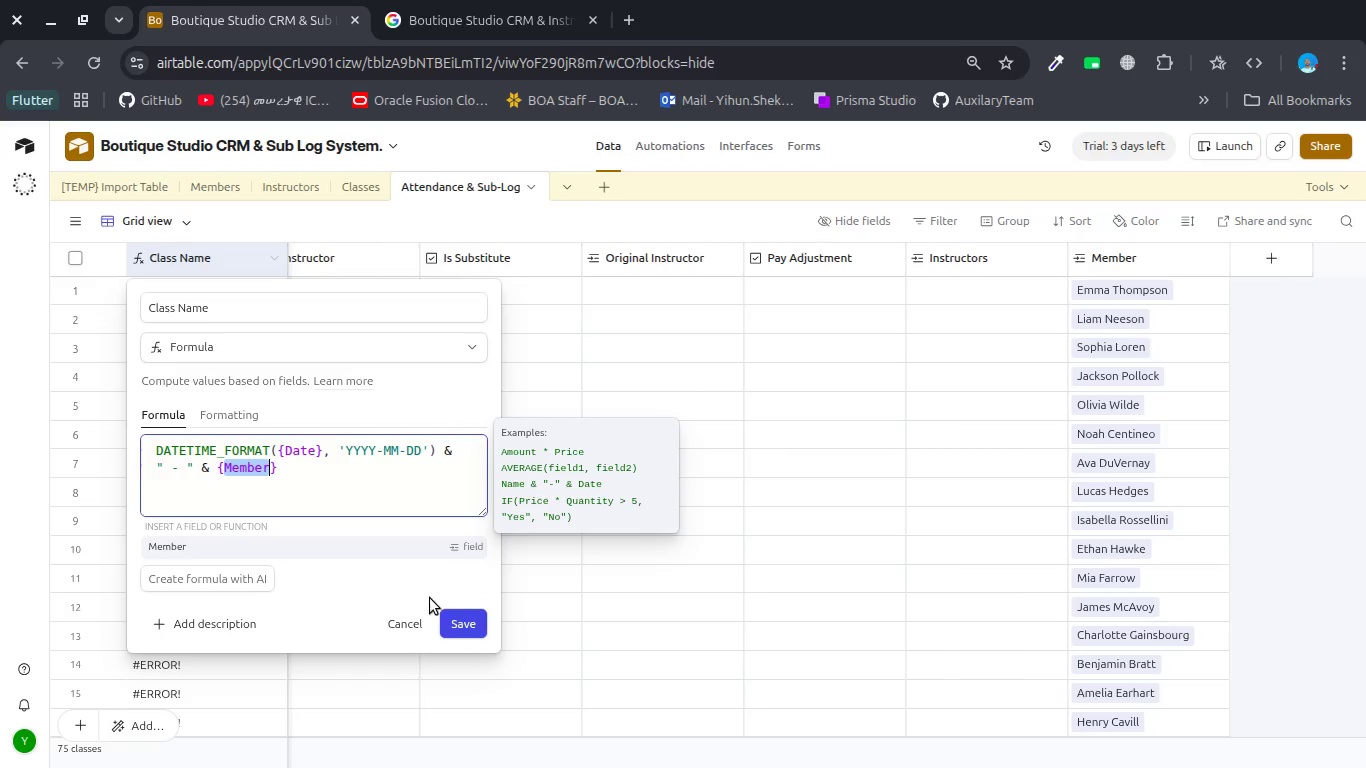 
left_click([452, 623])
 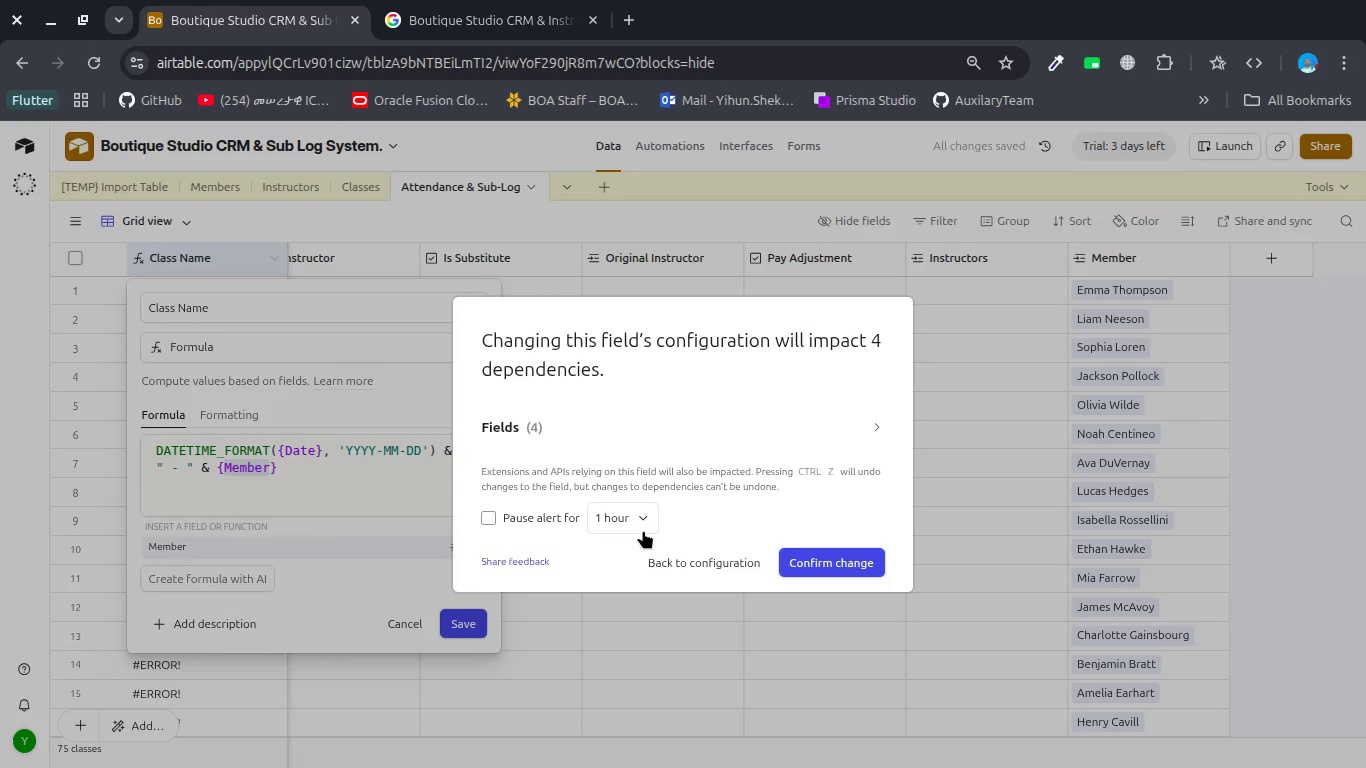 
left_click([834, 557])
 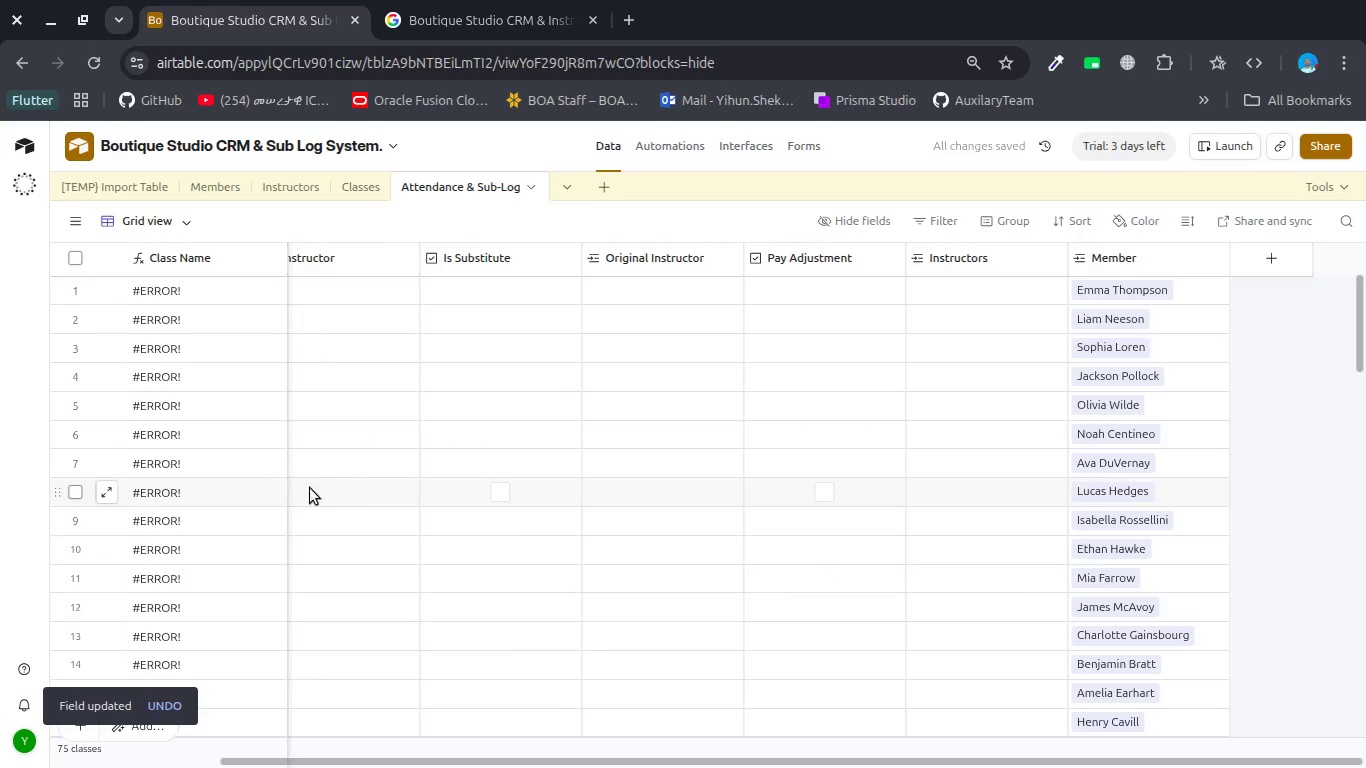 
scroll: coordinate [237, 330], scroll_direction: up, amount: 9.0
 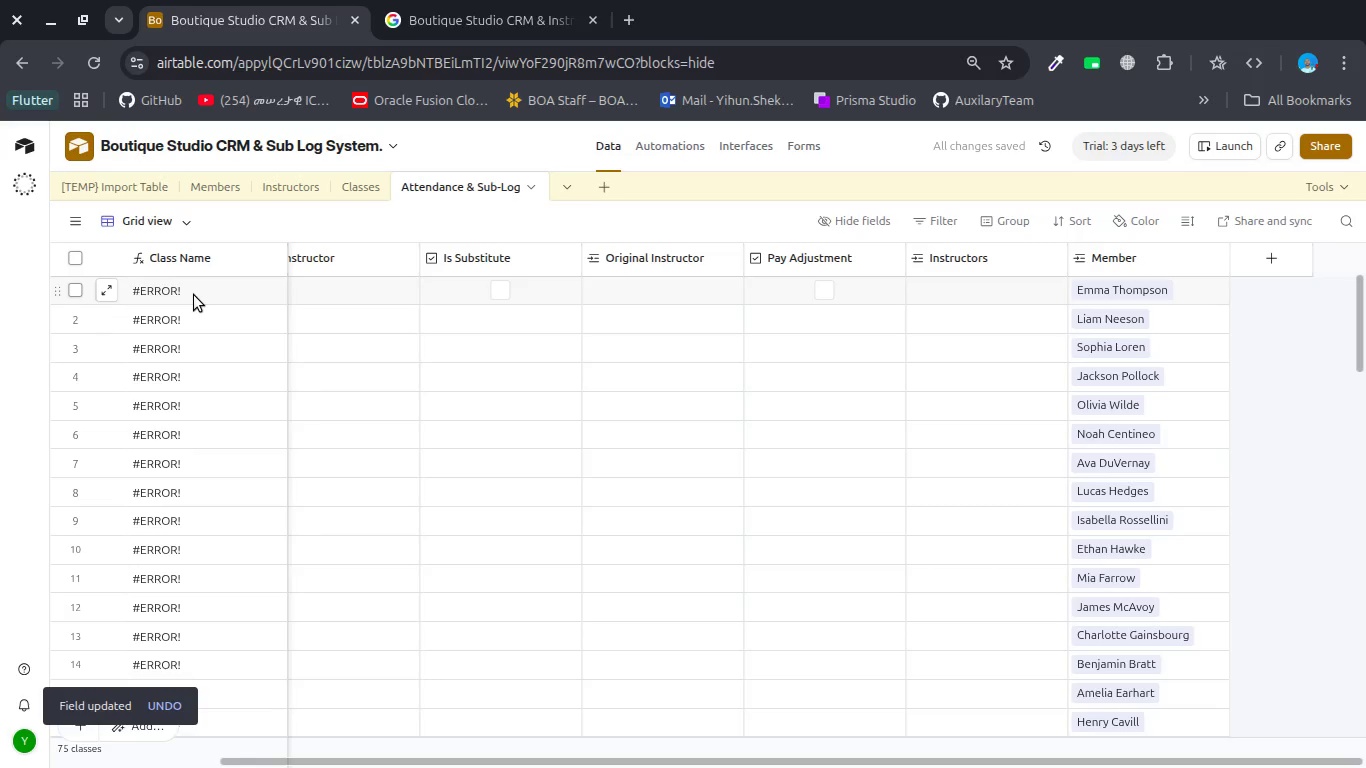 
double_click([194, 295])
 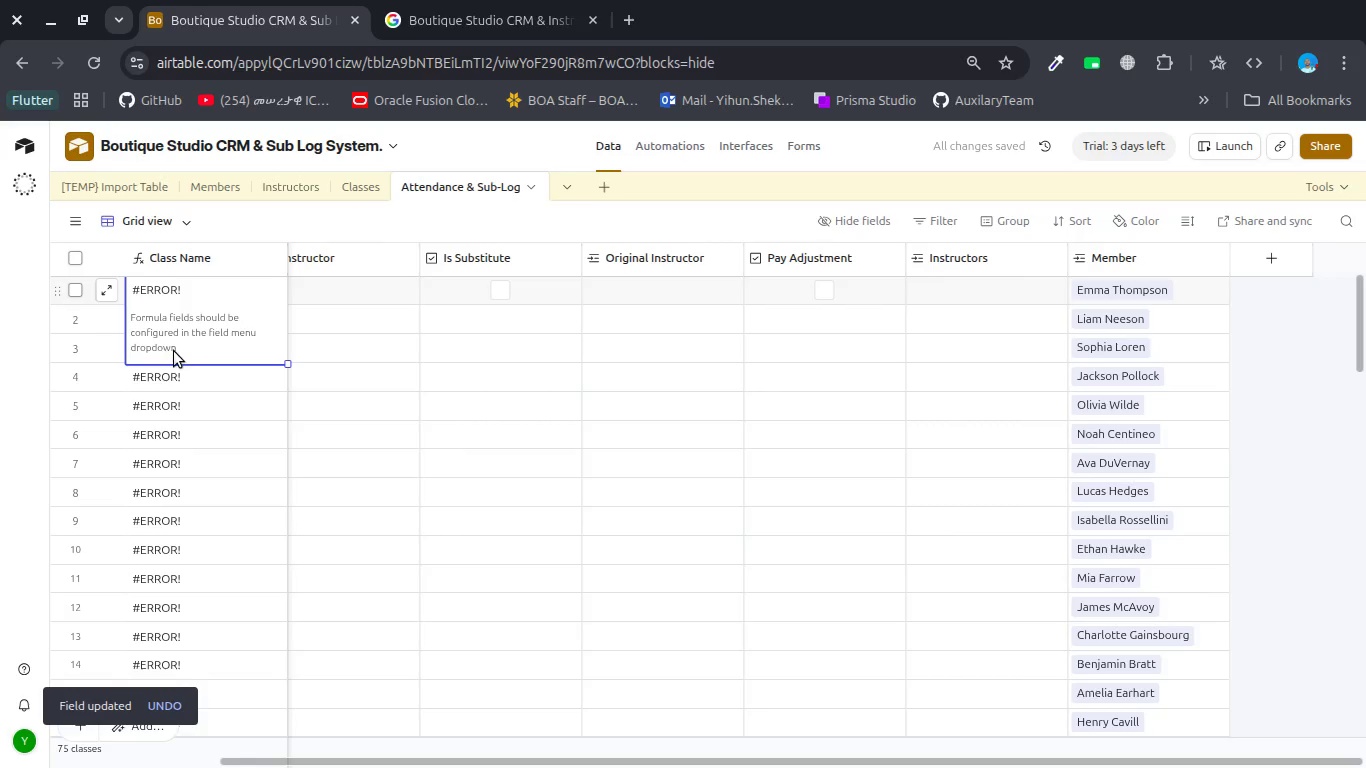 
left_click_drag(start_coordinate=[182, 356], to_coordinate=[203, 313])
 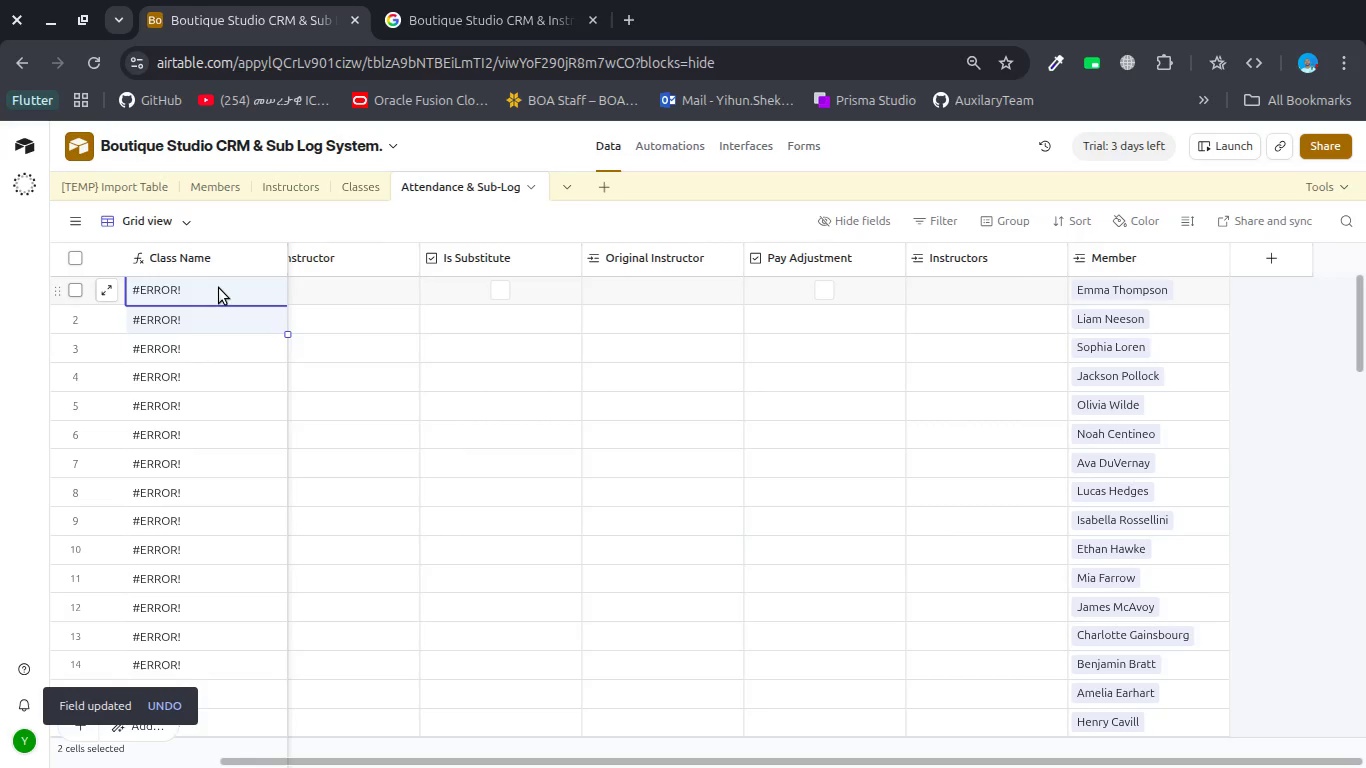 
left_click([219, 288])
 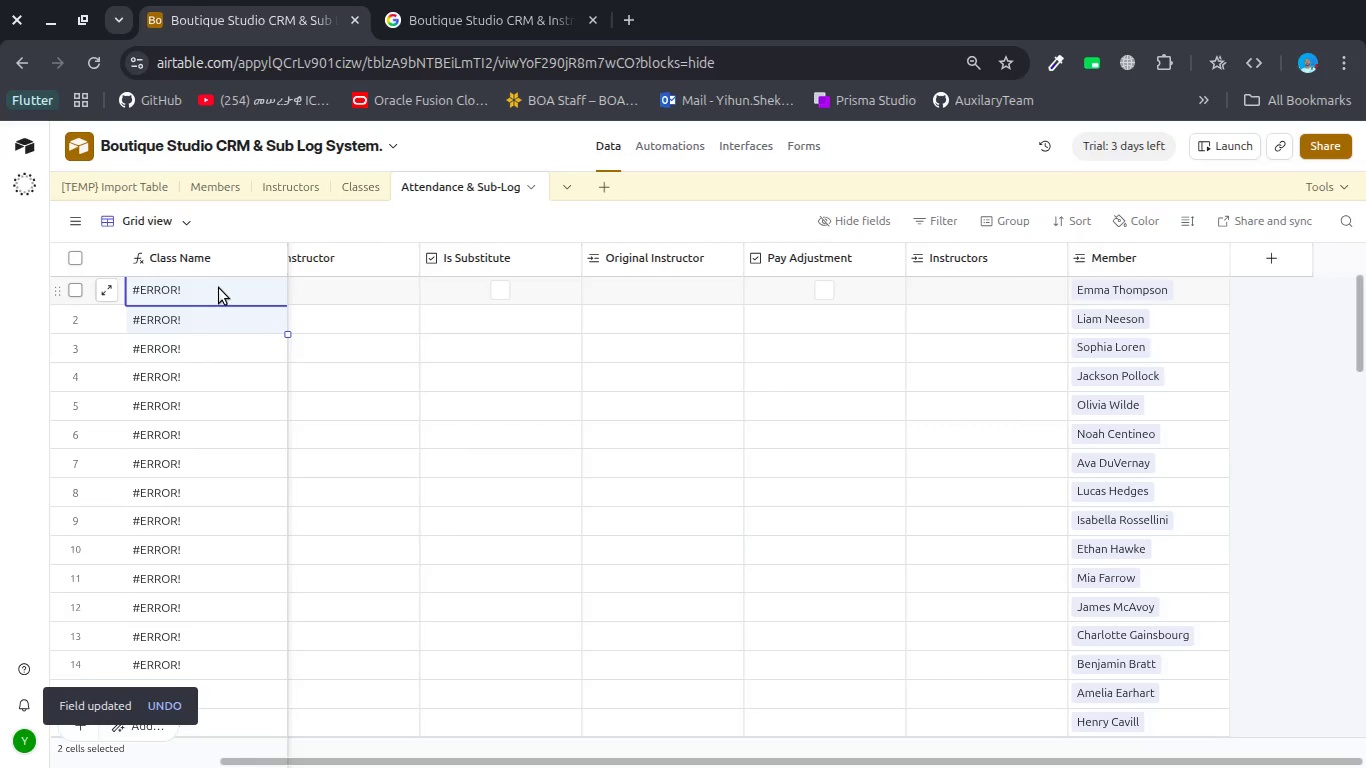 
double_click([219, 288])
 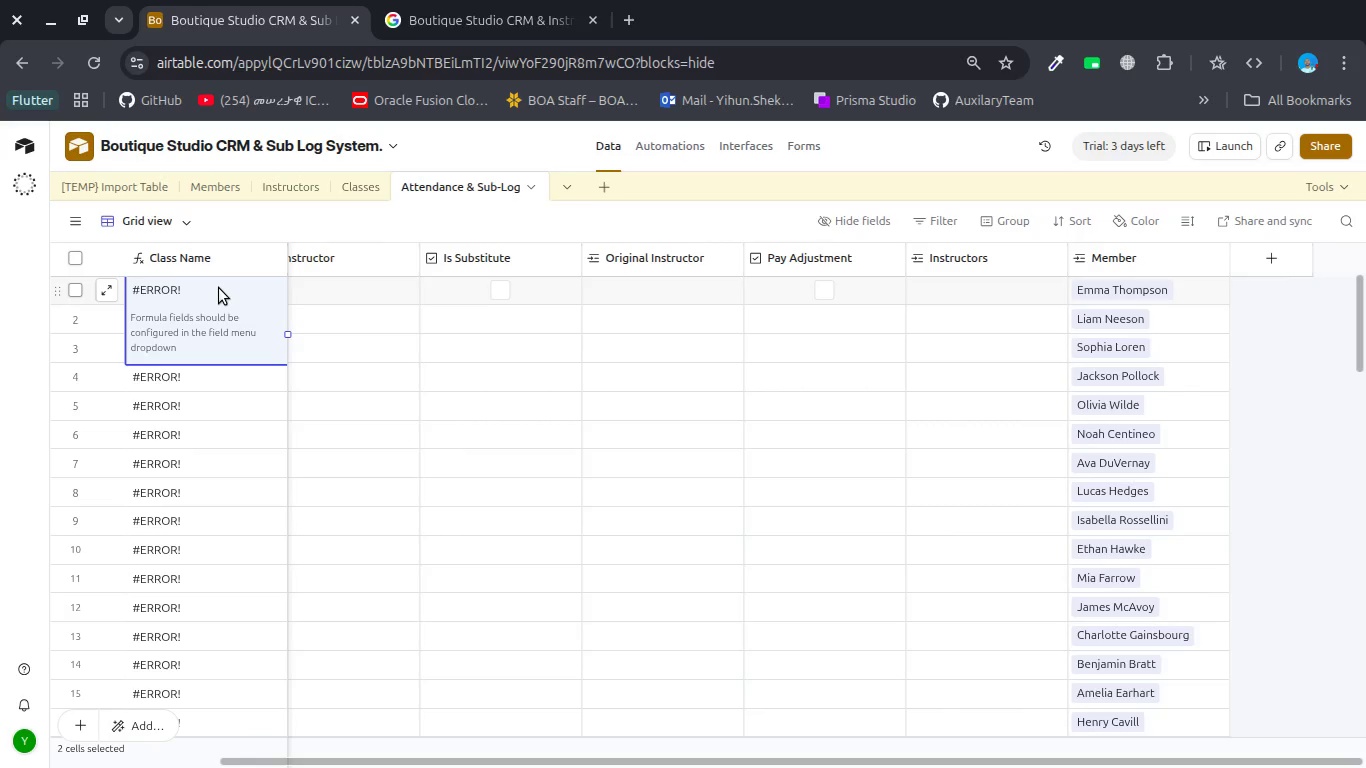 
wait(5.04)
 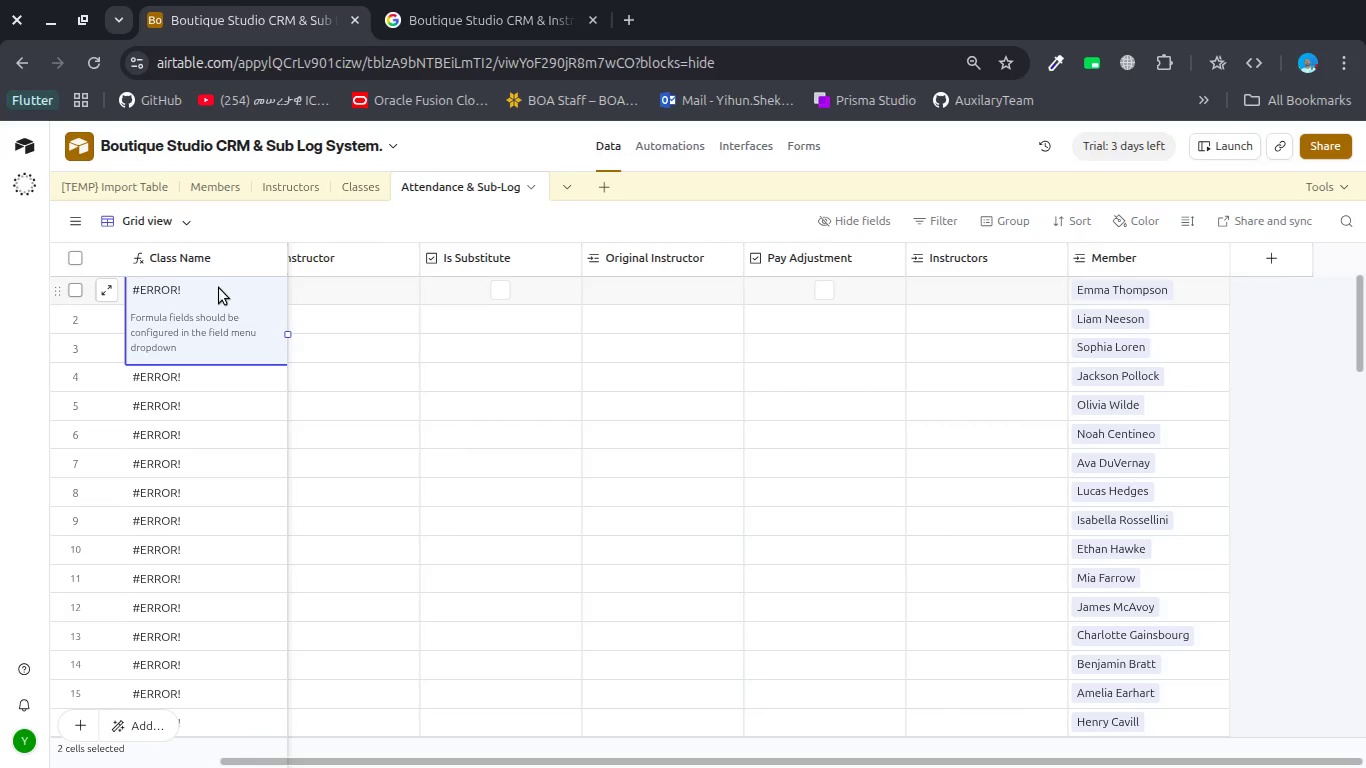 
scroll: coordinate [221, 290], scroll_direction: up, amount: 3.0
 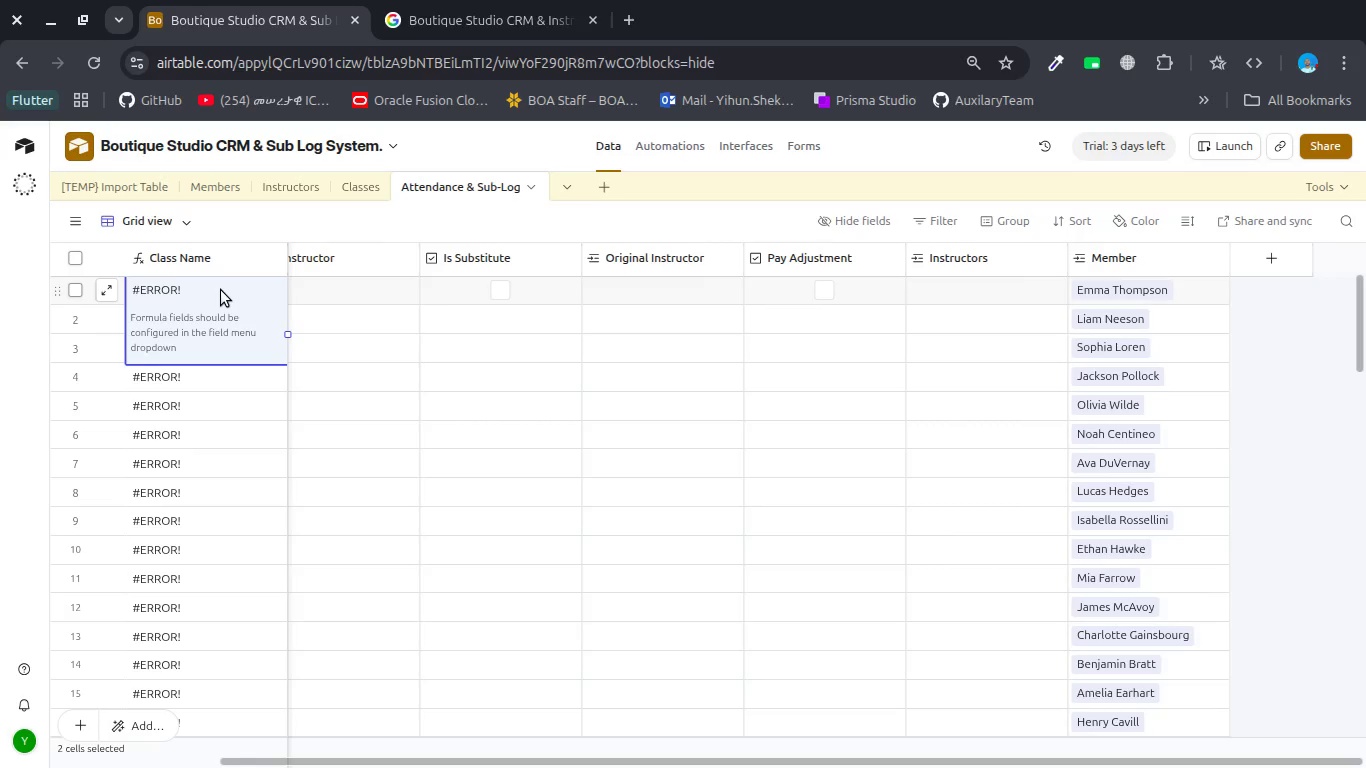 
double_click([221, 290])
 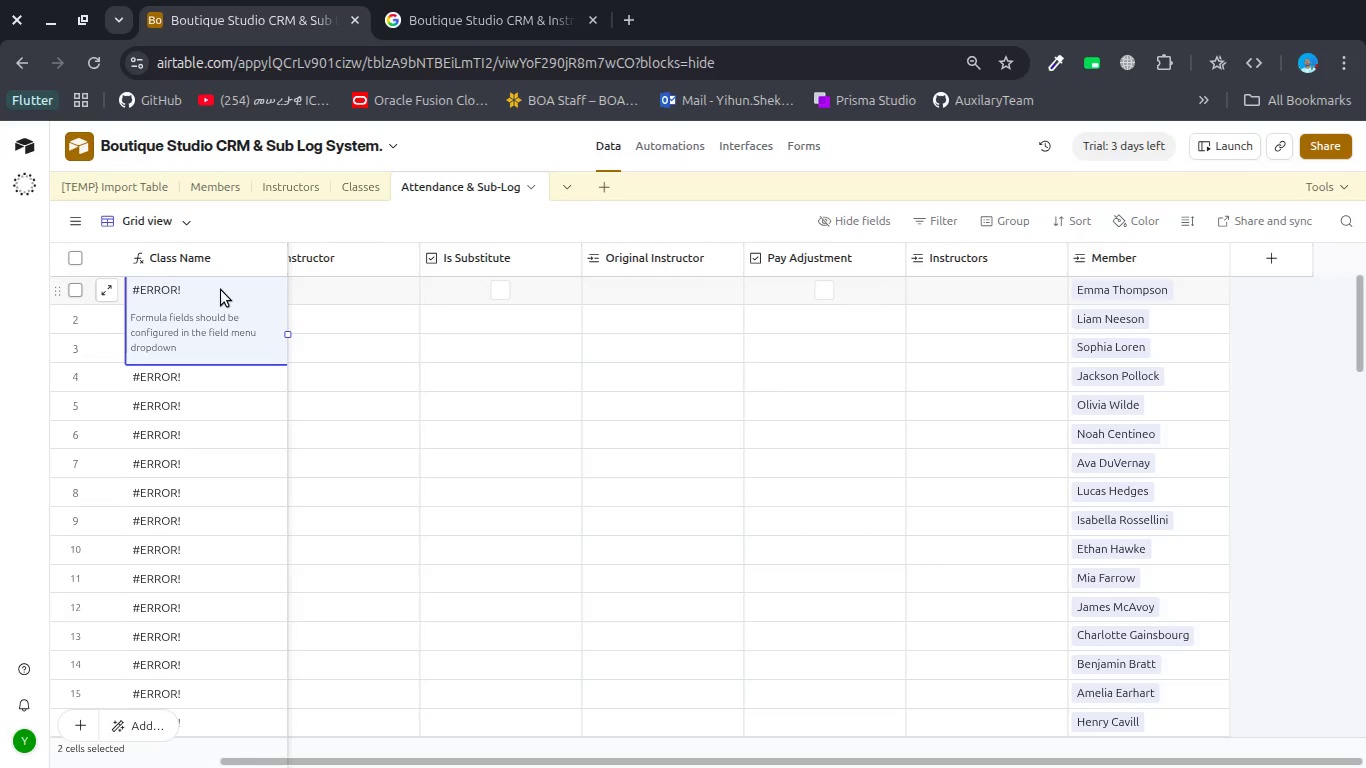 
double_click([221, 290])
 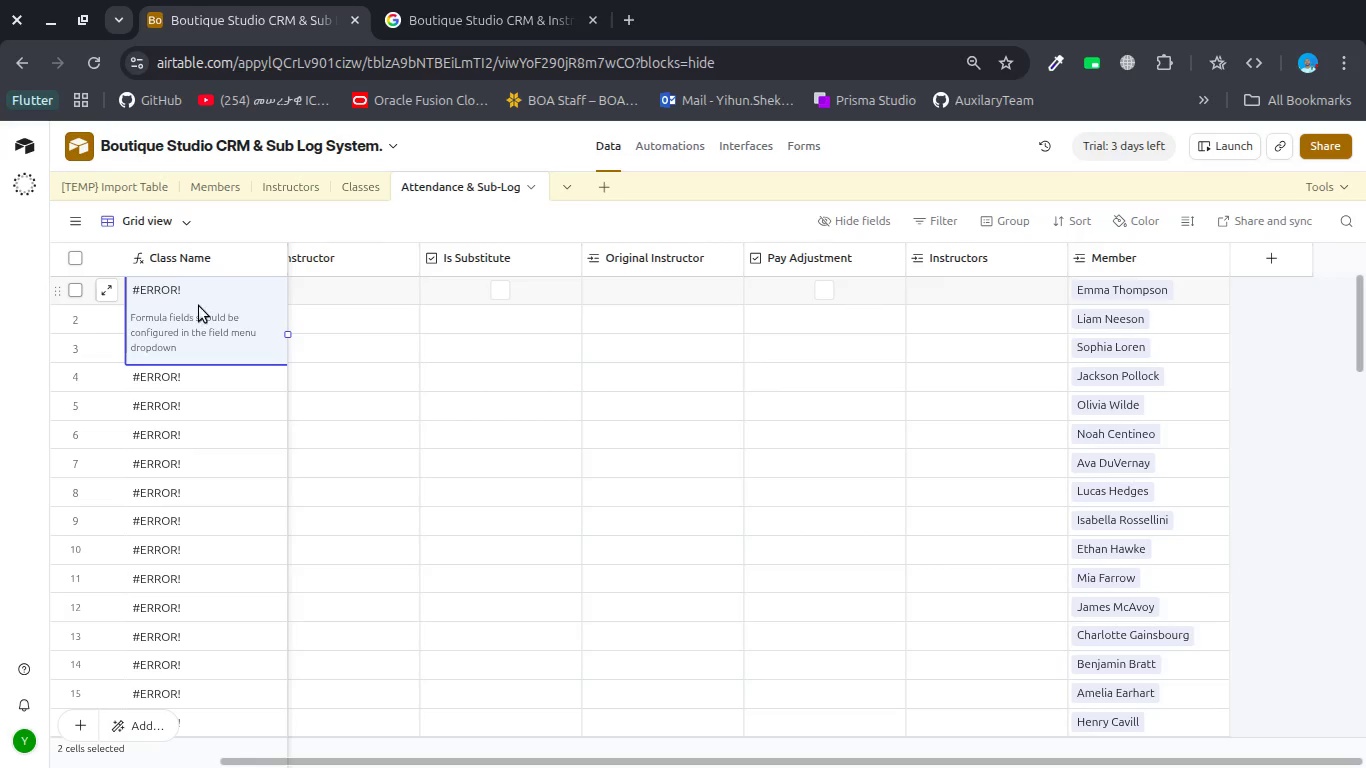 
double_click([199, 306])
 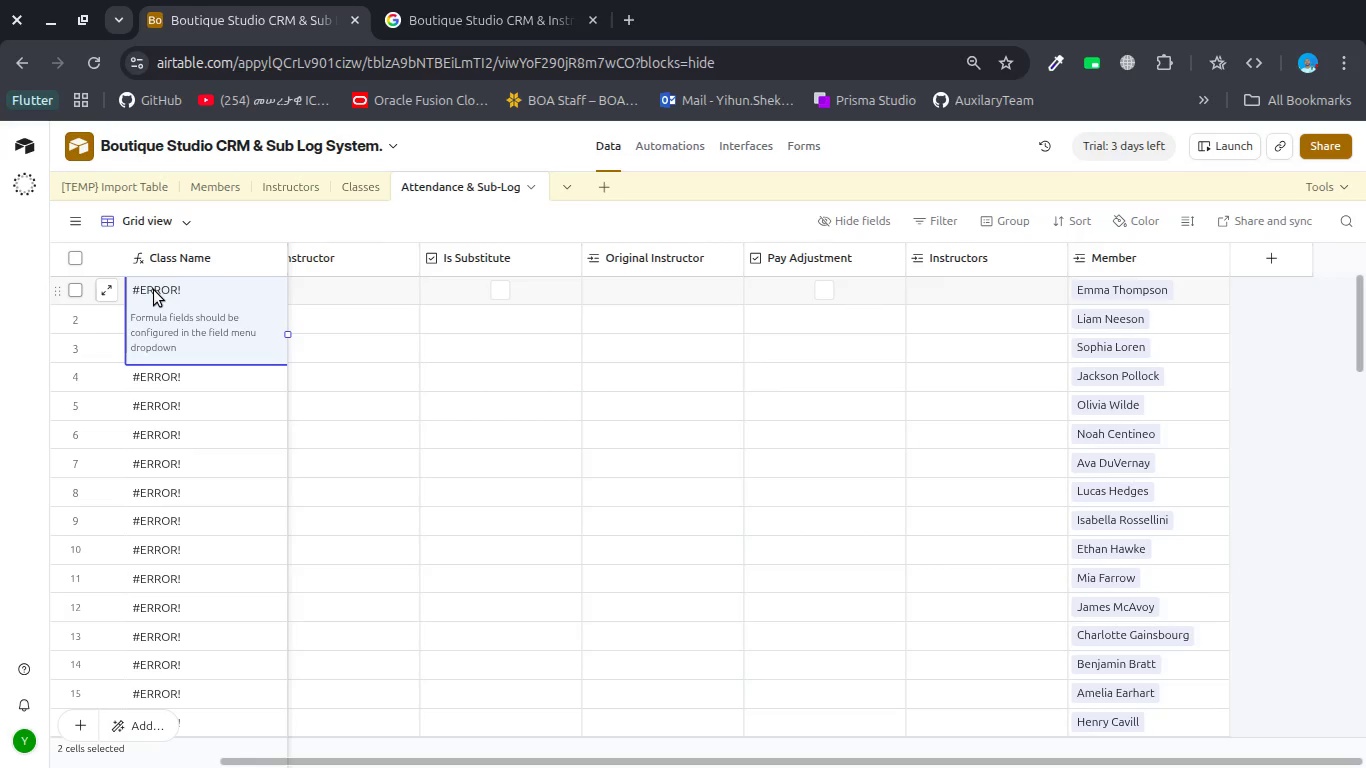 
double_click([154, 290])
 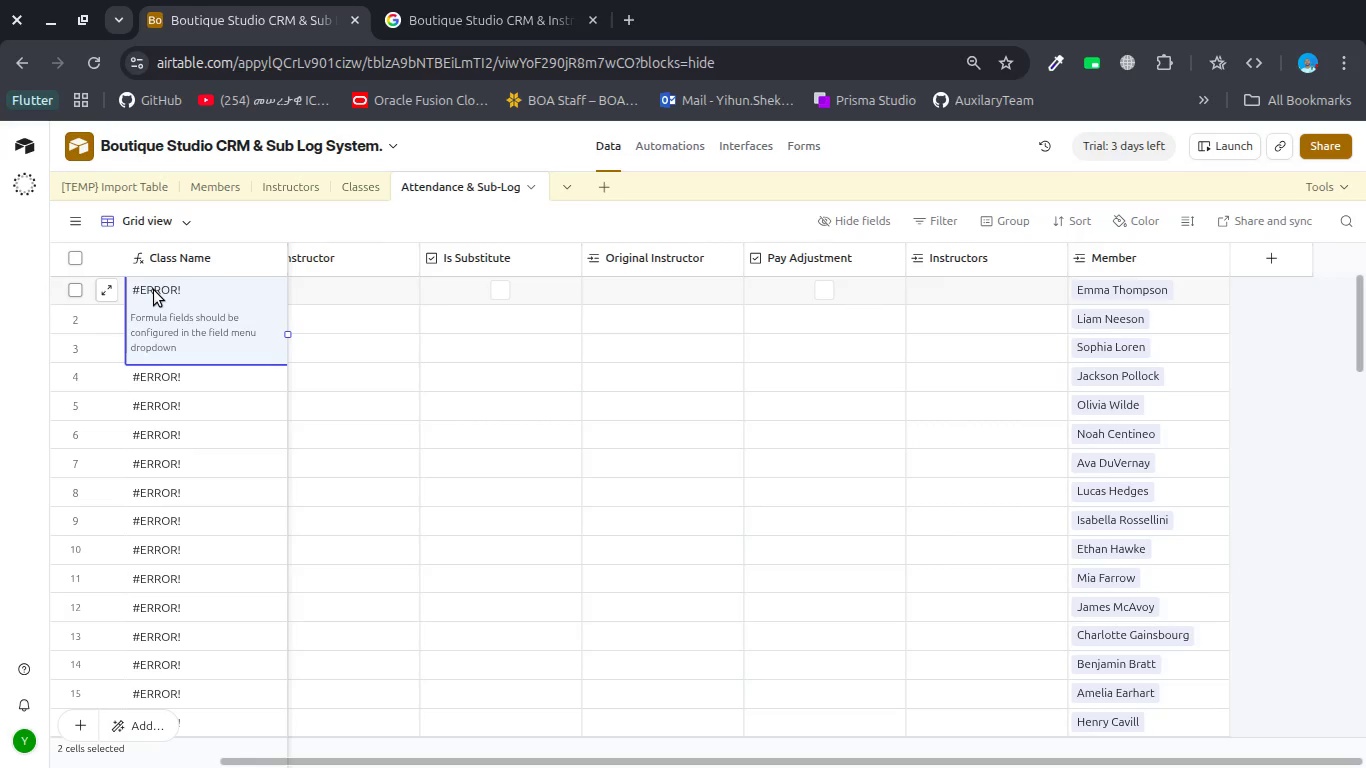 
triple_click([154, 290])
 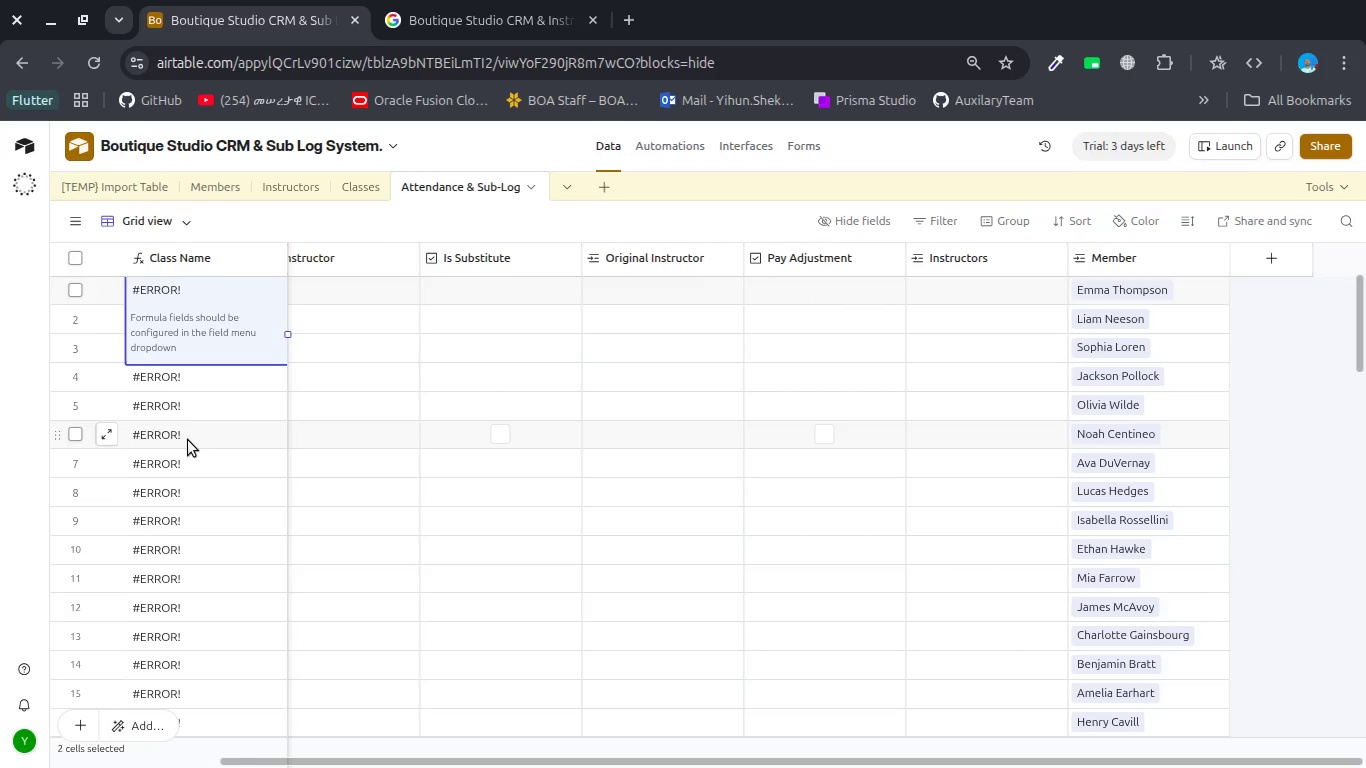 
double_click([188, 441])
 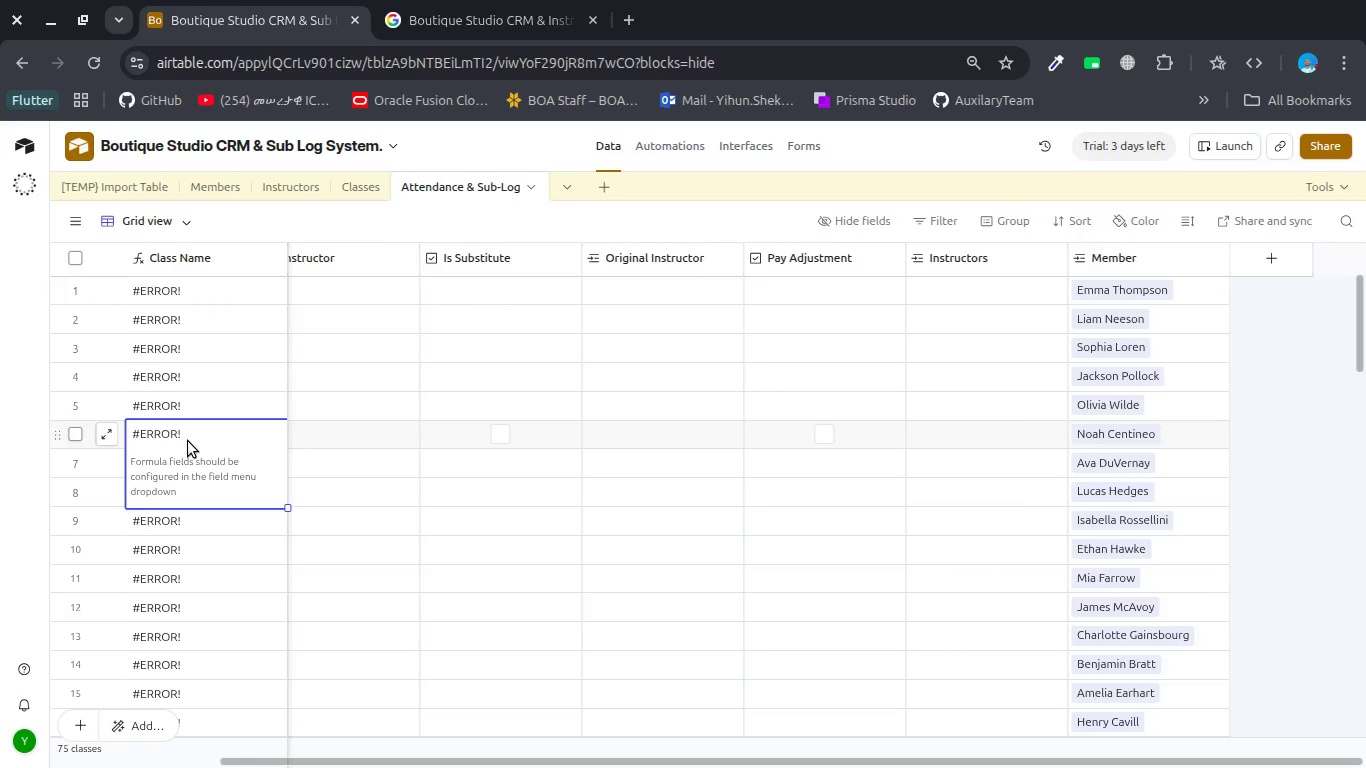 
double_click([188, 441])
 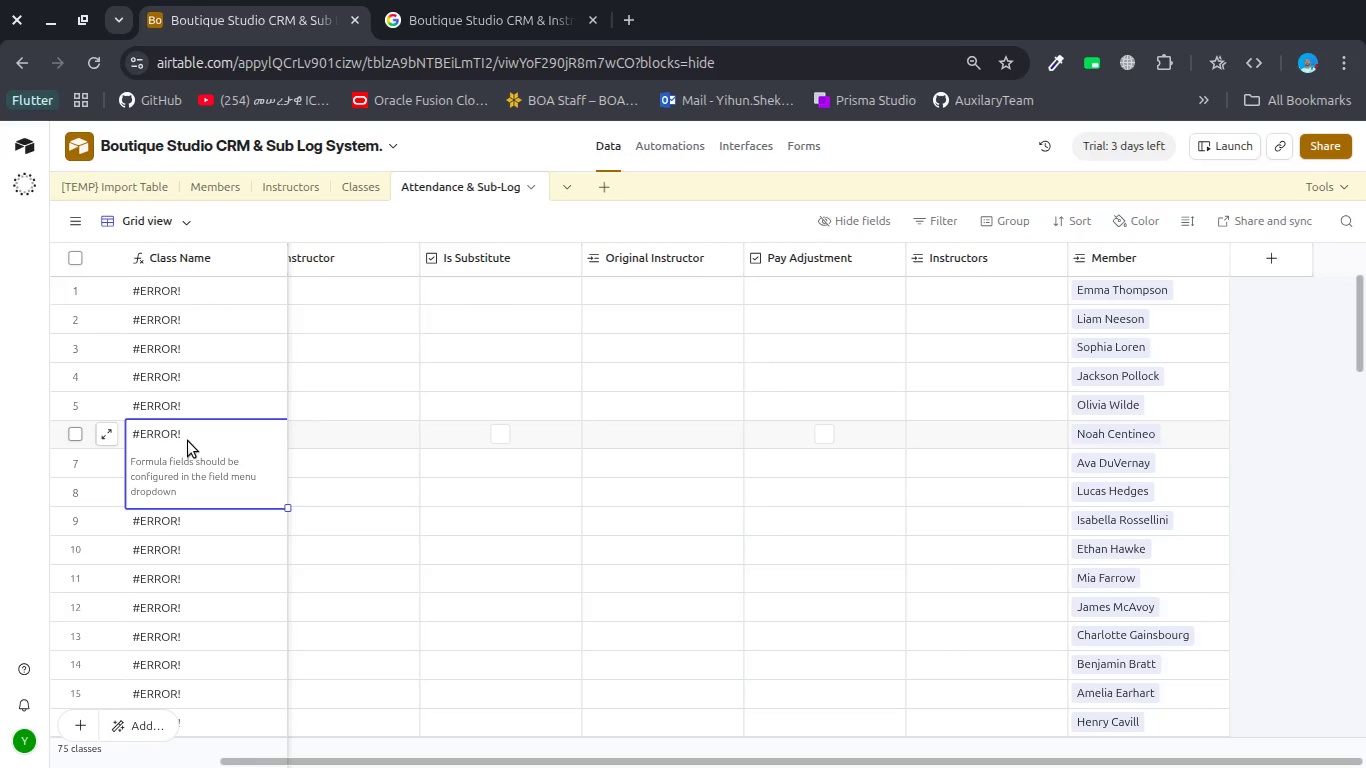 
triple_click([188, 441])
 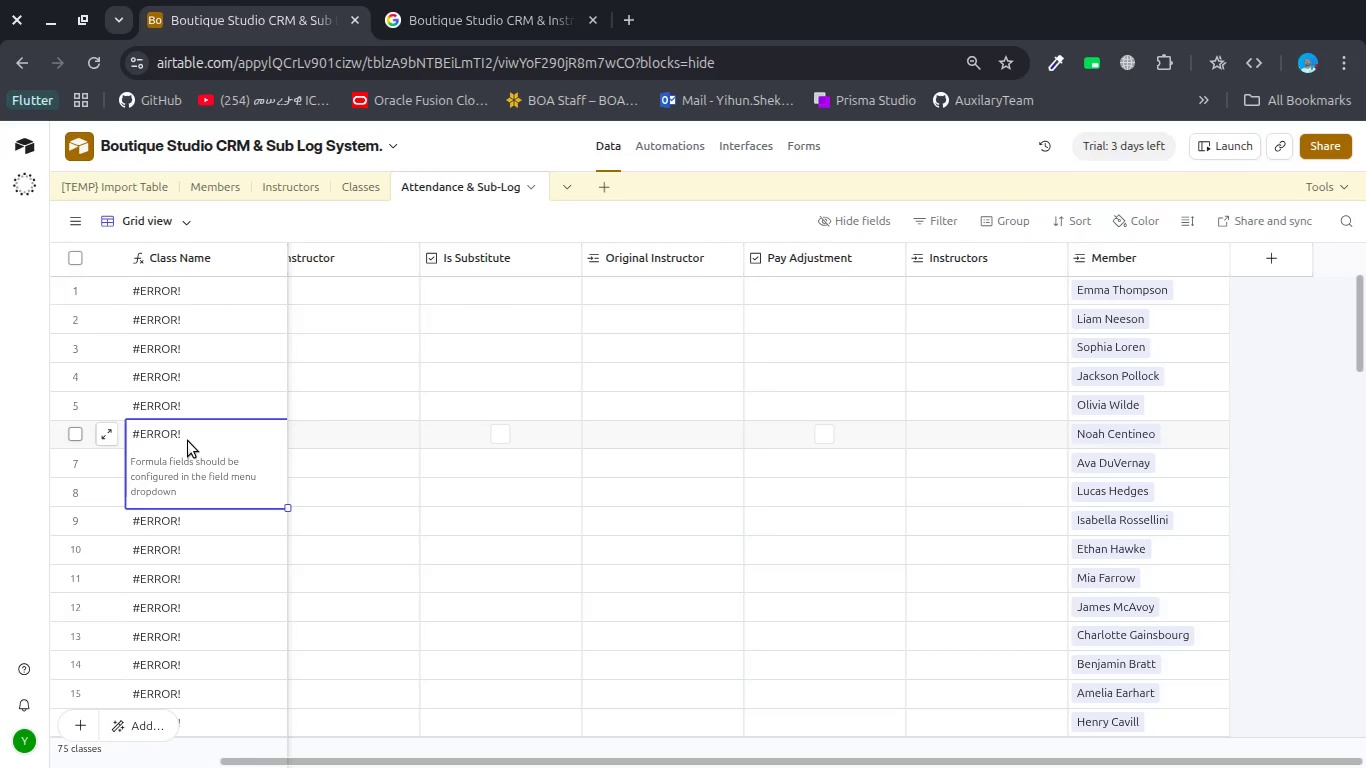 
triple_click([188, 441])
 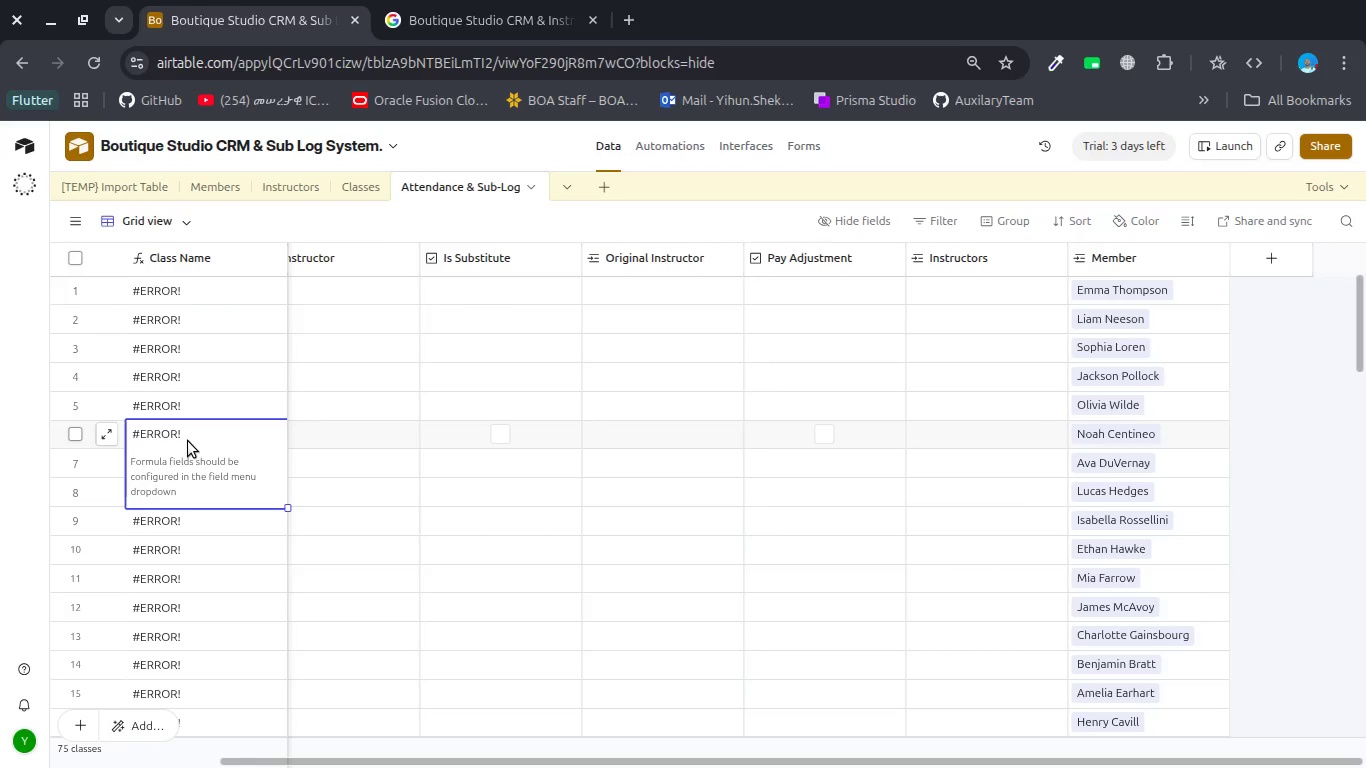 
triple_click([188, 441])
 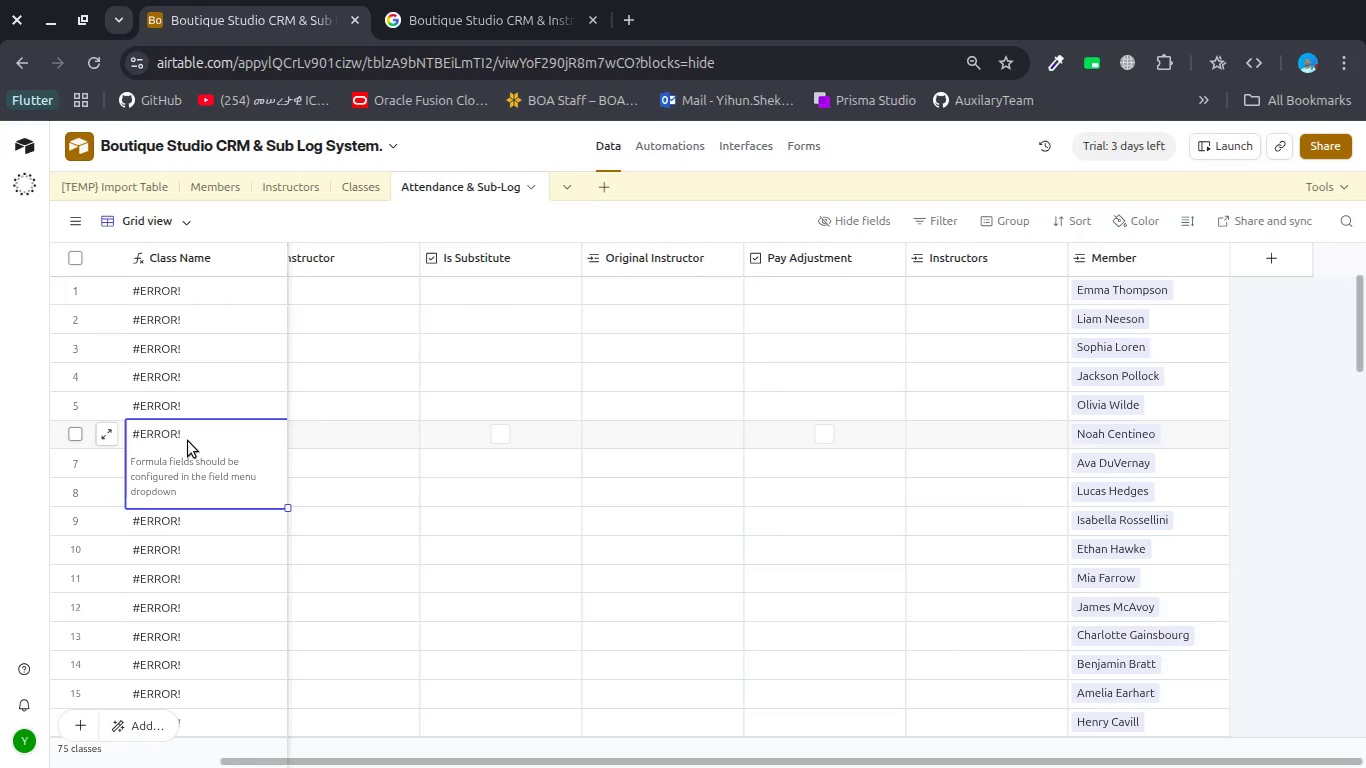 
triple_click([188, 441])
 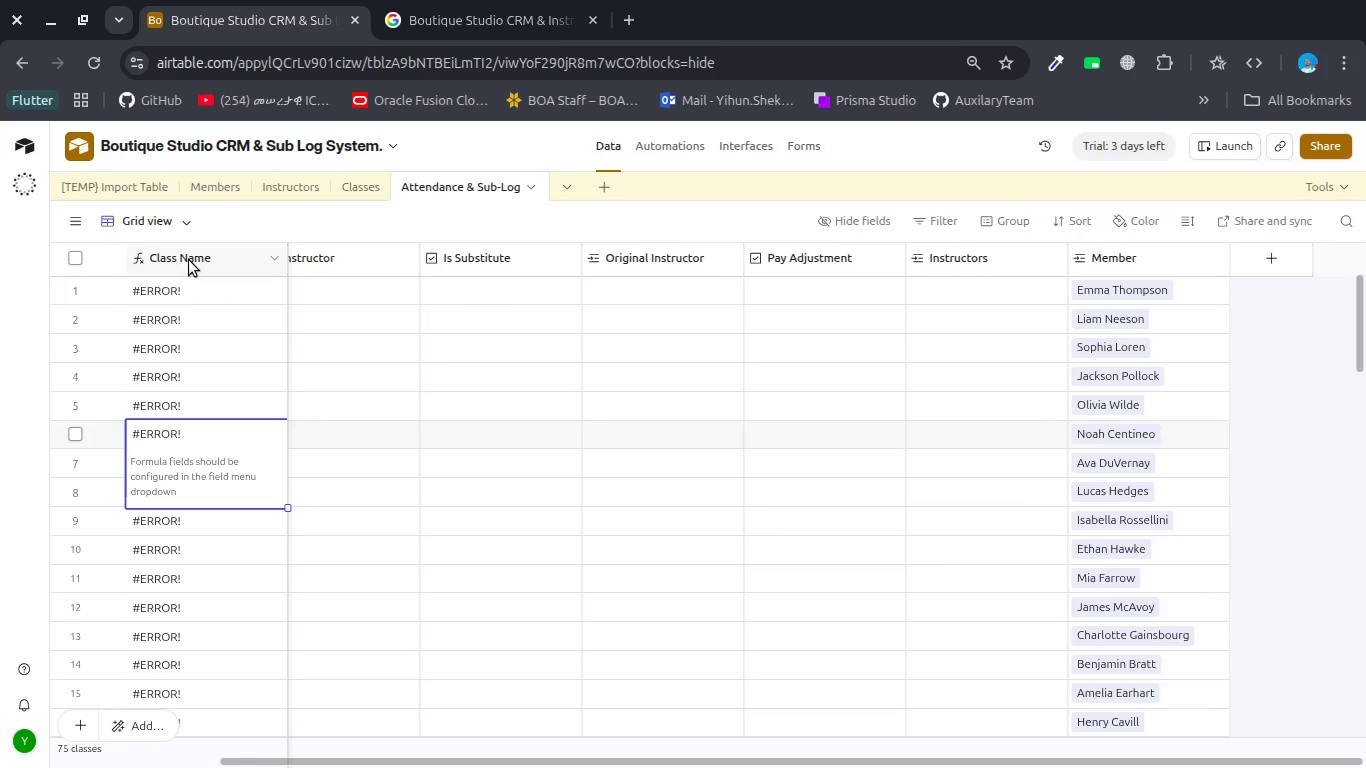 
double_click([189, 260])
 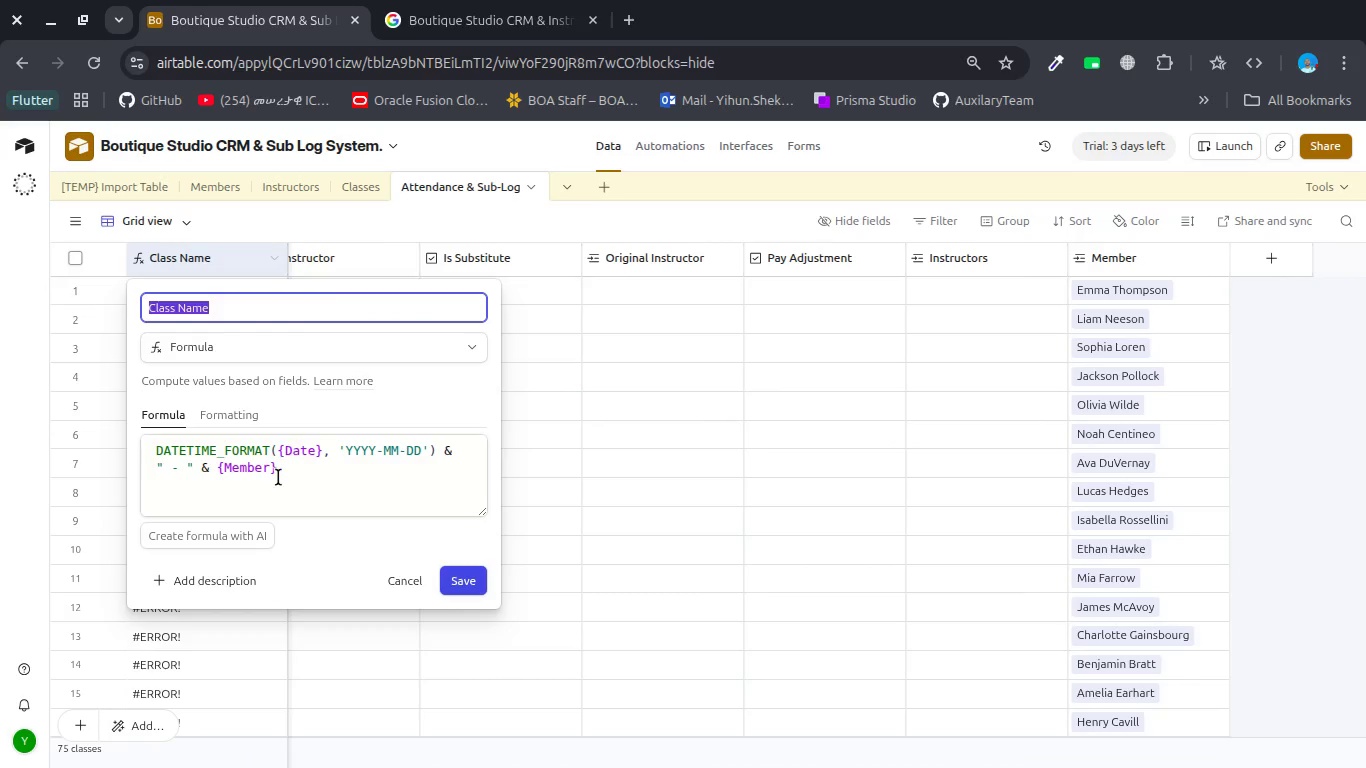 
left_click([277, 478])
 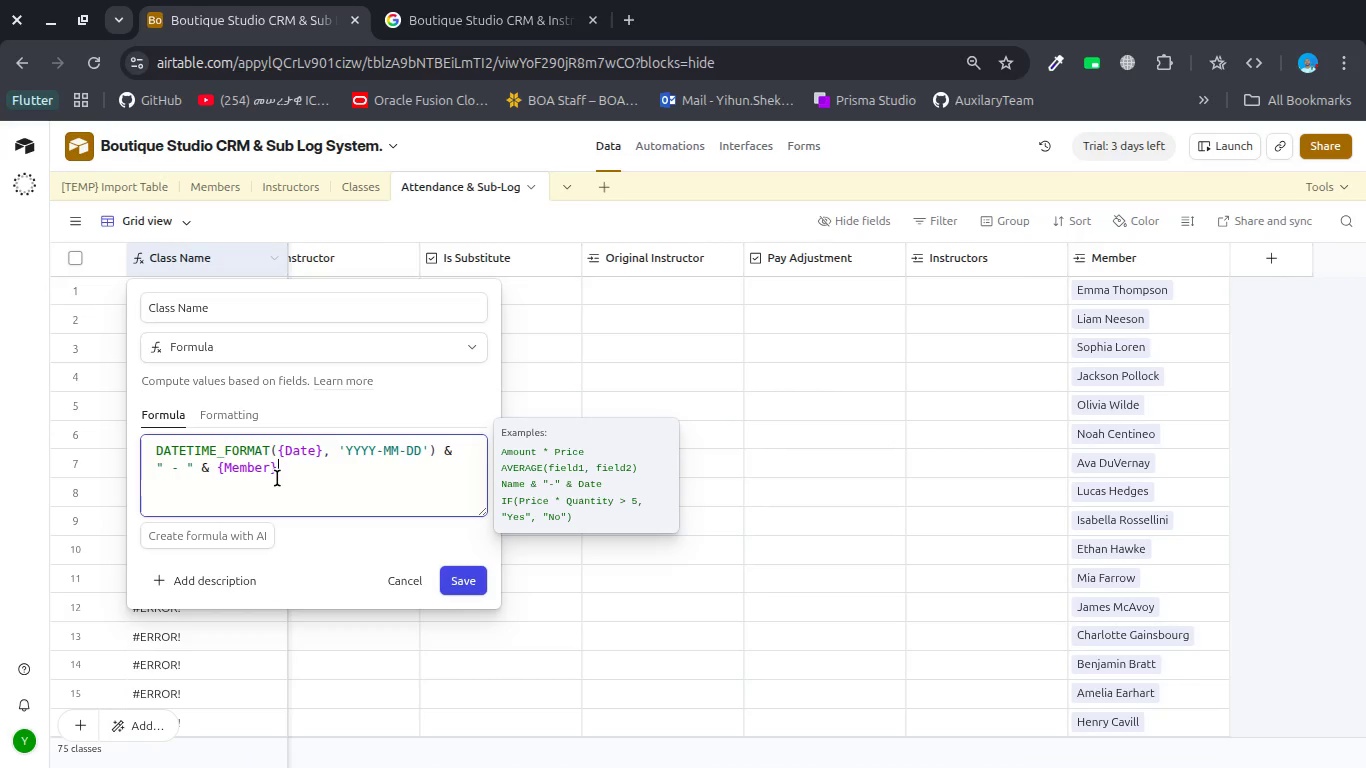 
key(Control+A)
 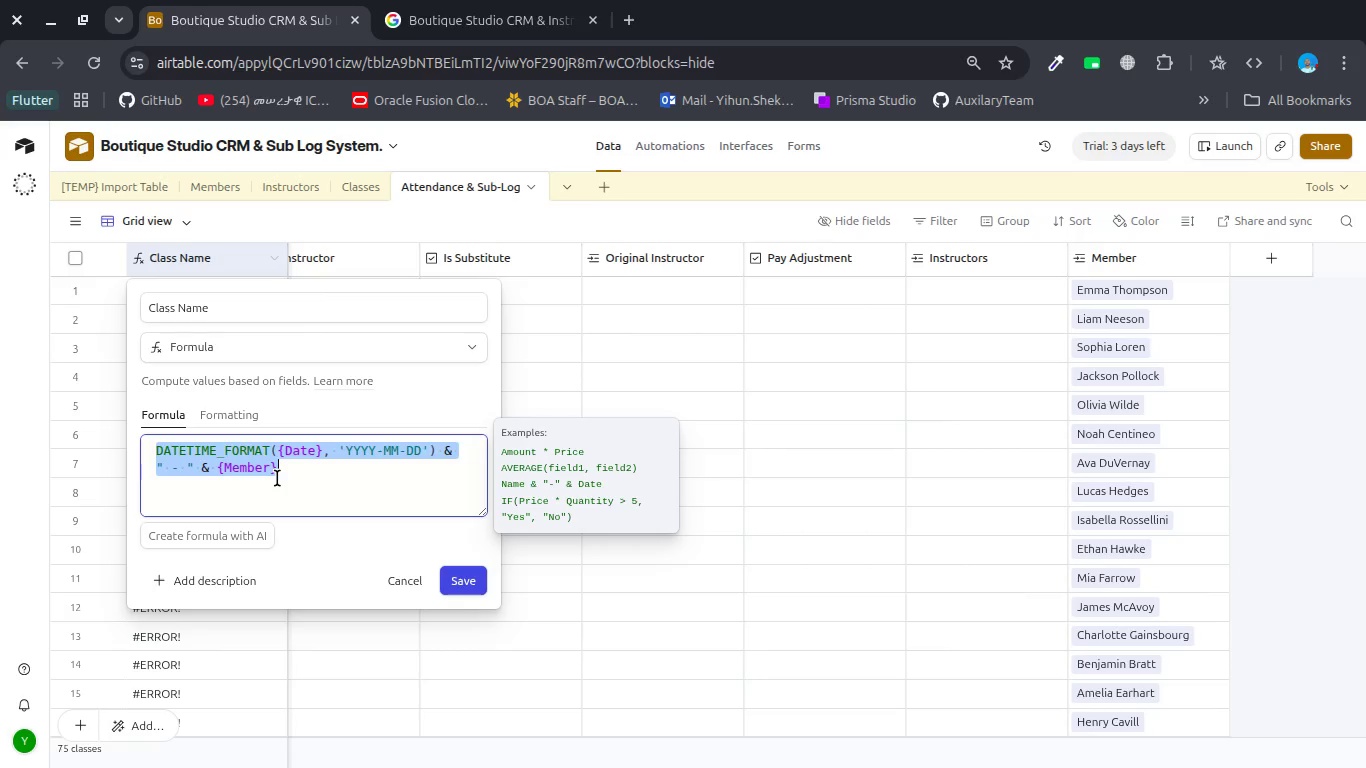 
key(Control+C)
 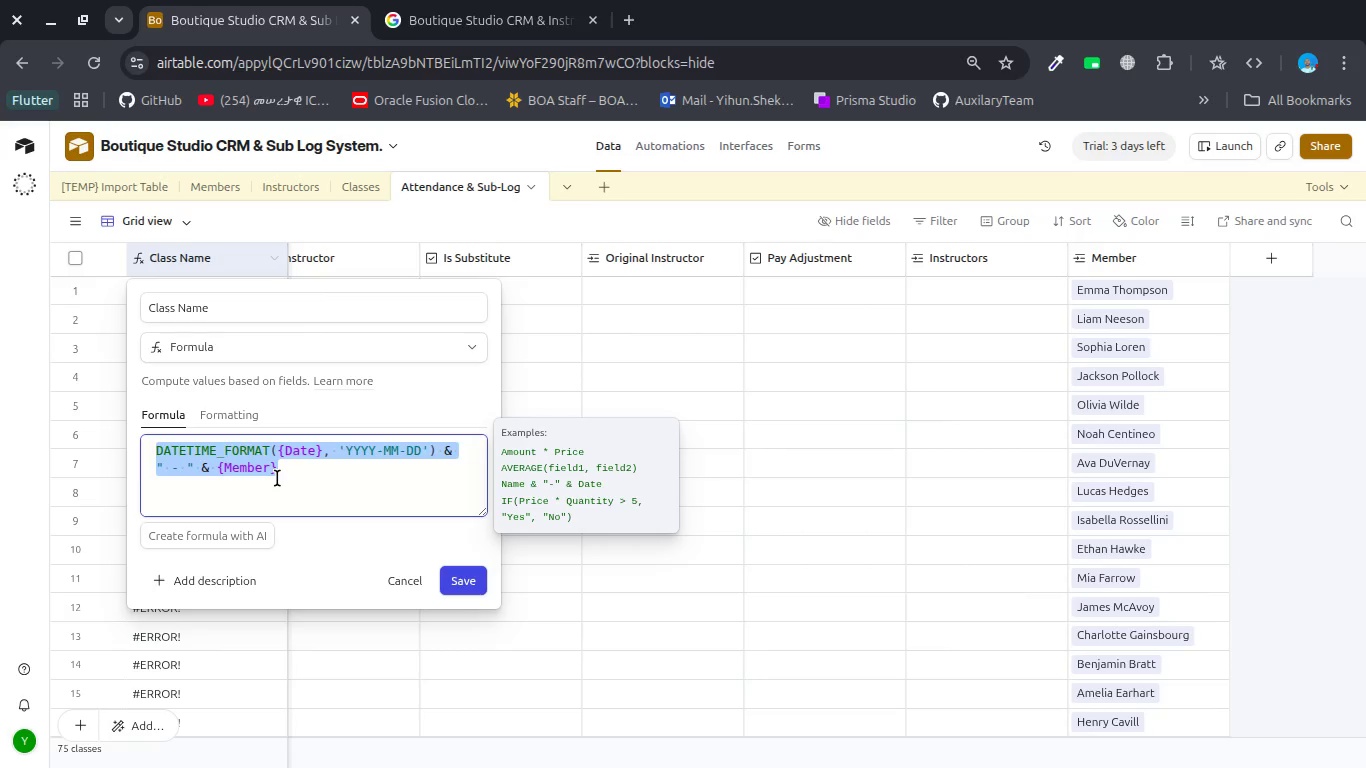 
key(Control+C)
 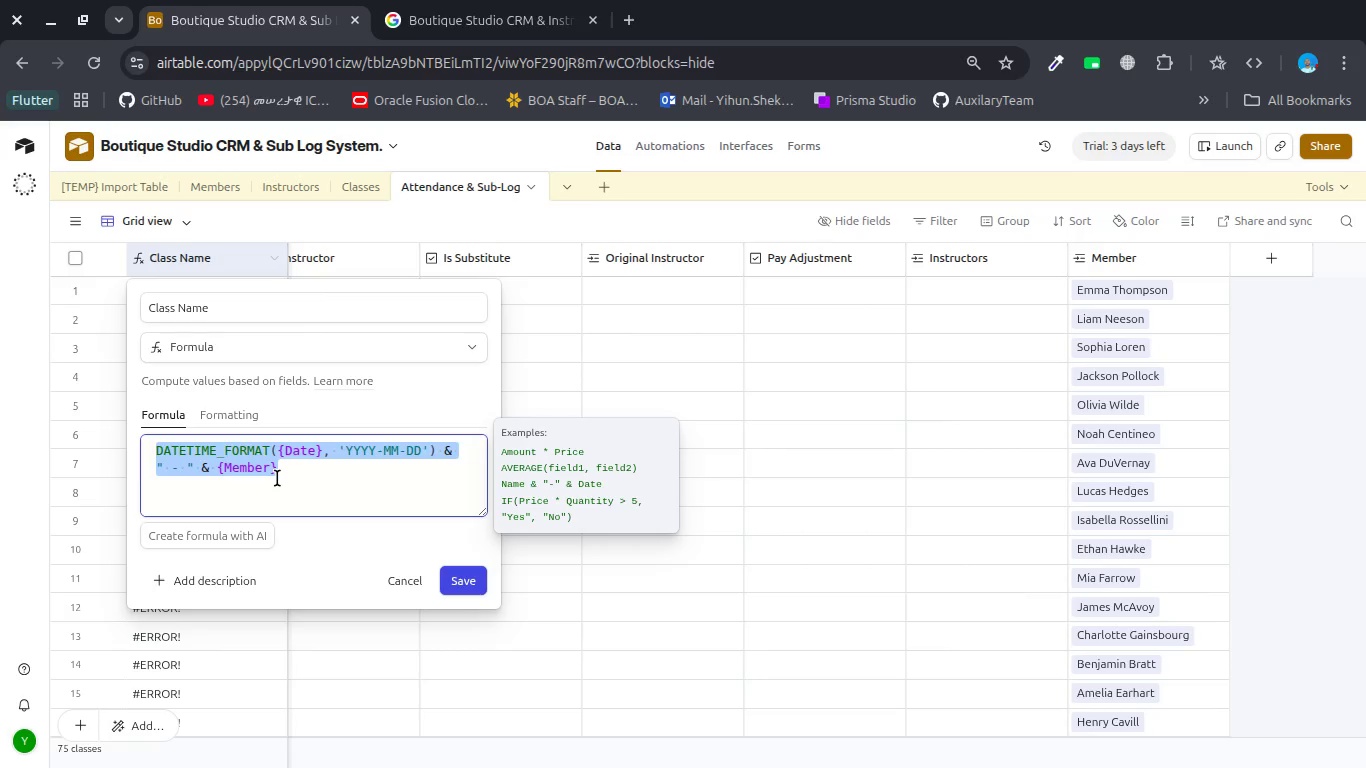 
scroll: coordinate [277, 478], scroll_direction: none, amount: 0.0
 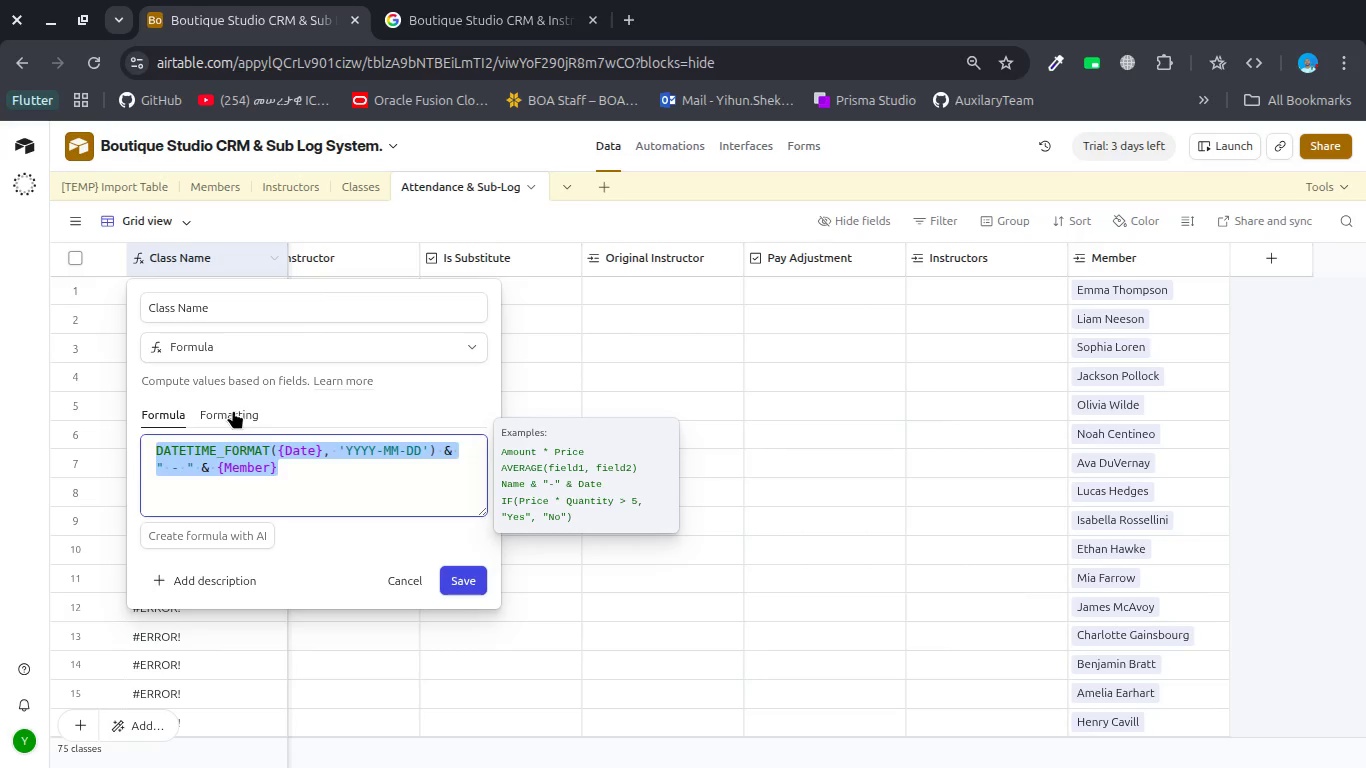 
left_click([233, 410])
 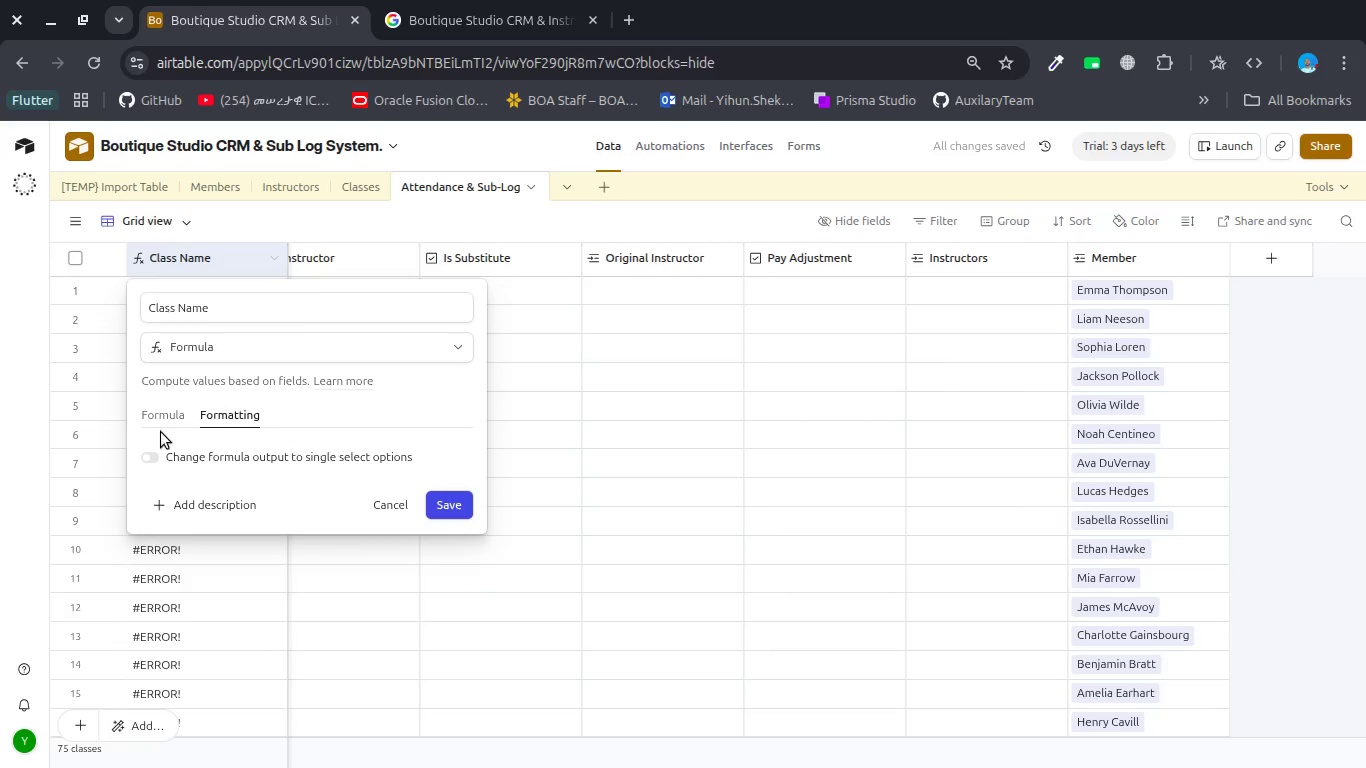 
left_click([166, 416])
 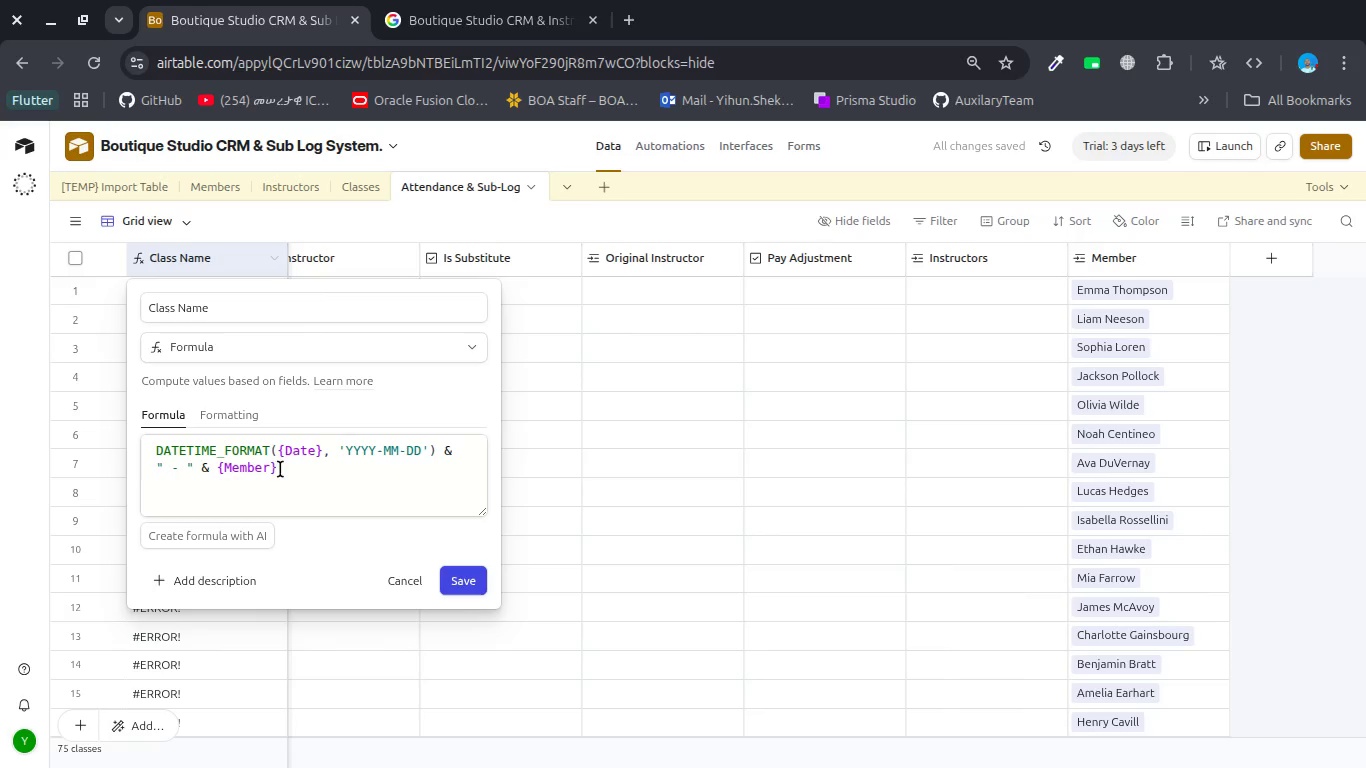 
left_click([298, 470])
 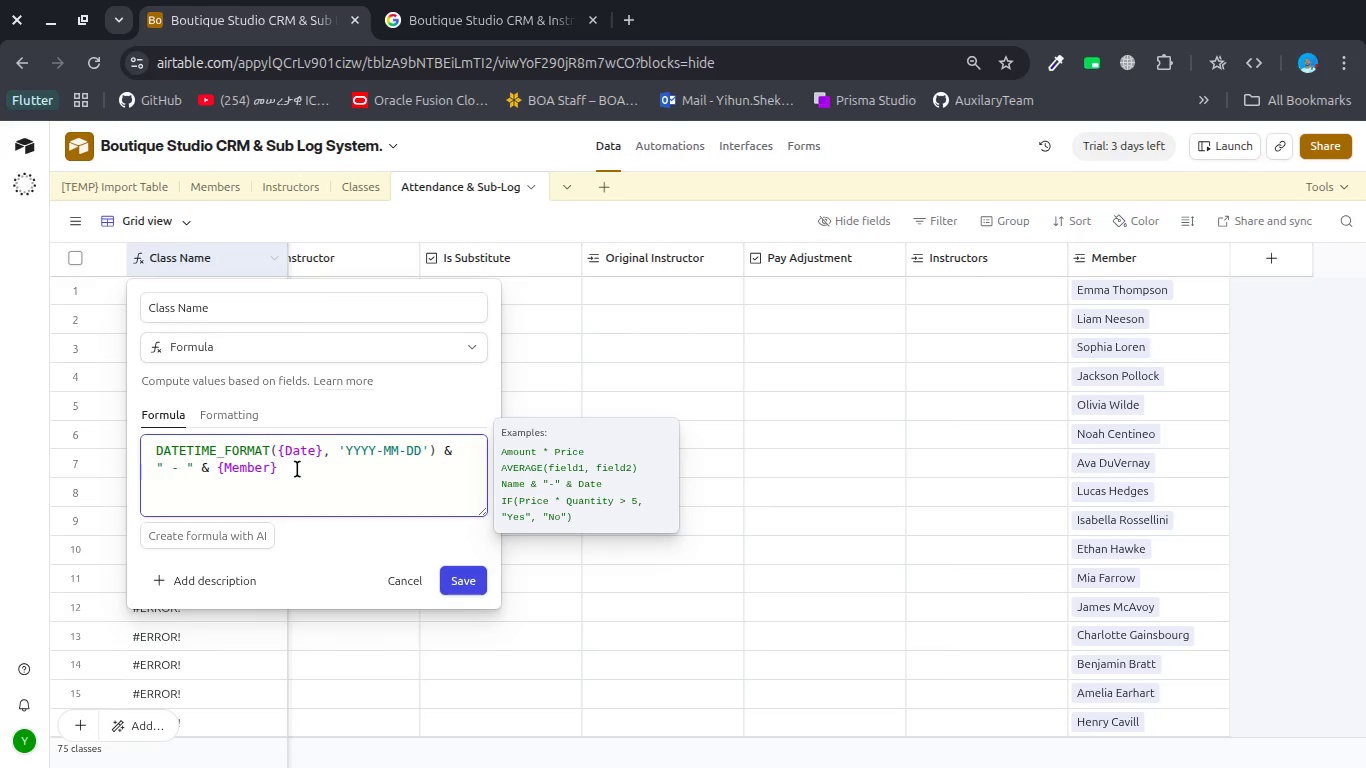 
key(Shift+0)
 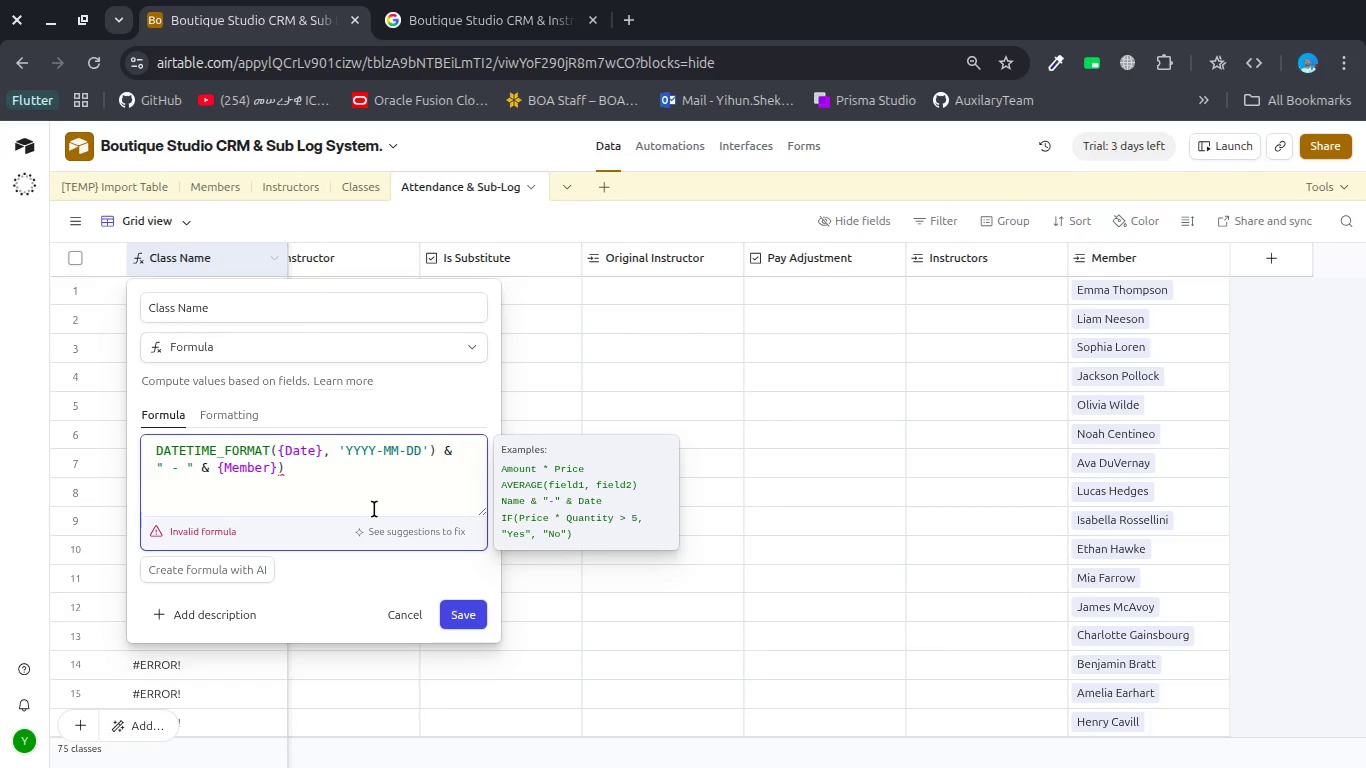 
key(Backspace)
 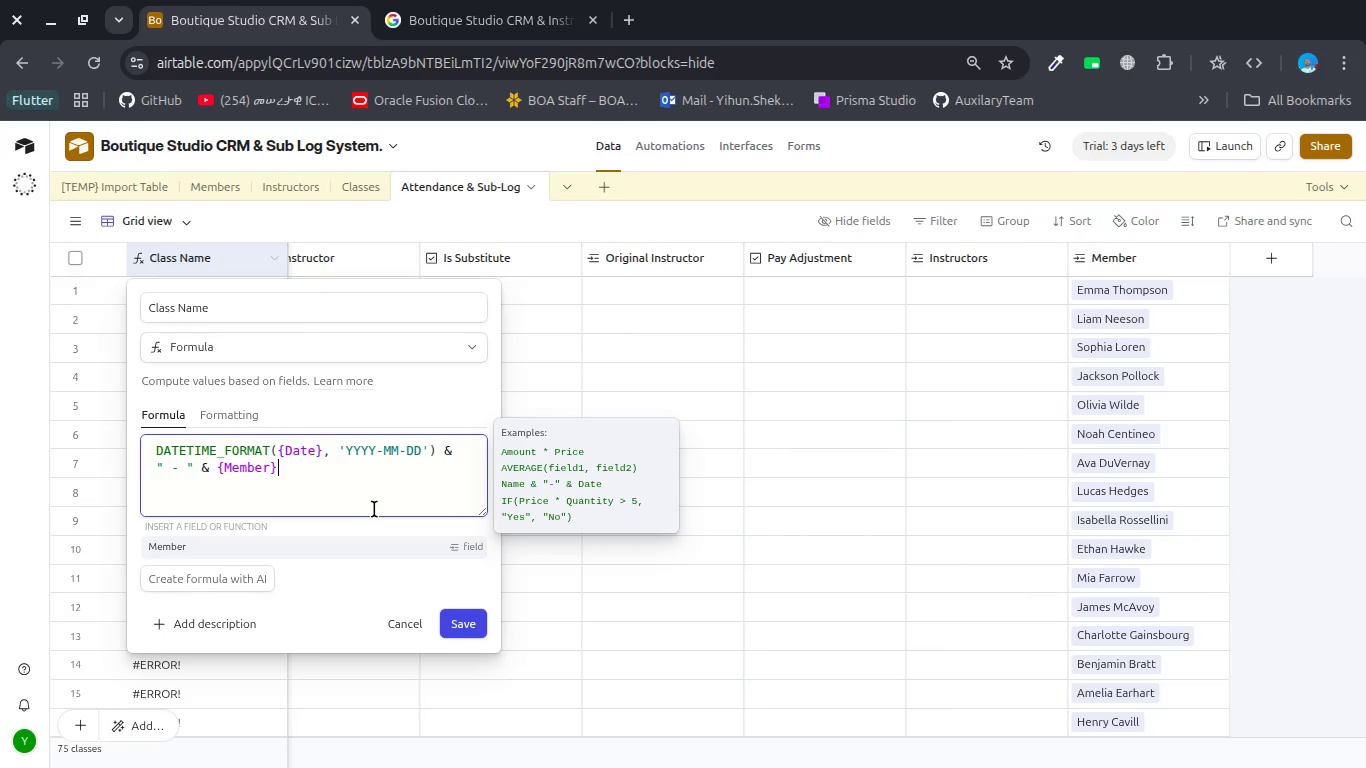 
wait(11.46)
 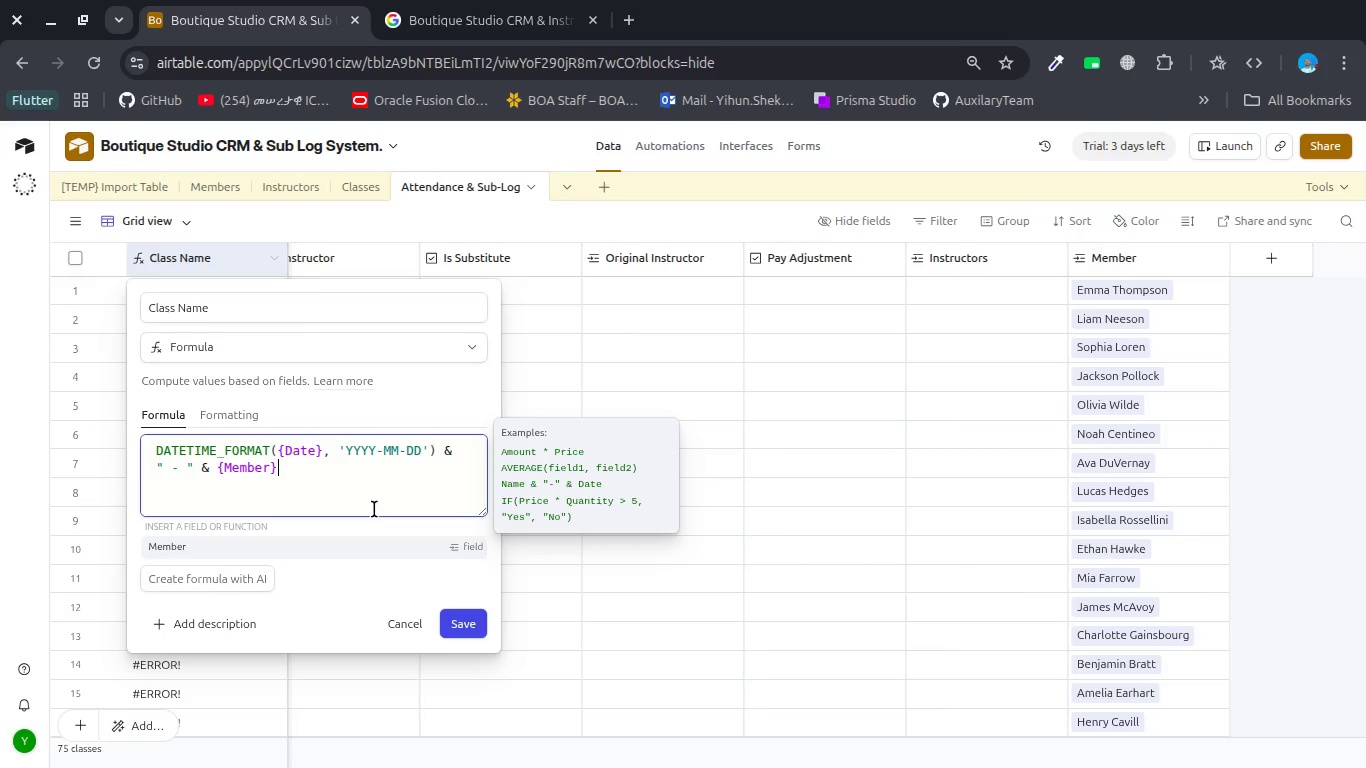 
scroll: coordinate [654, 412], scroll_direction: up, amount: 14.0
 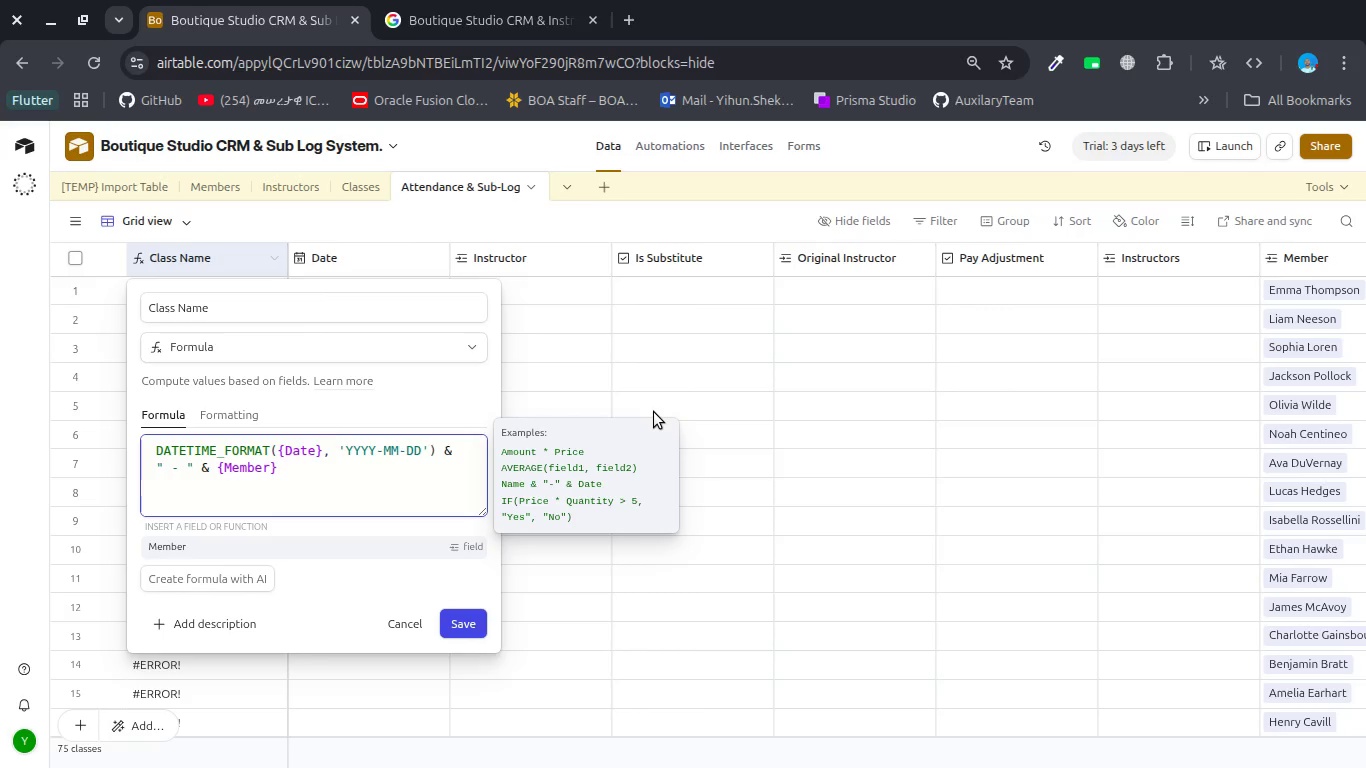 
wait(13.36)
 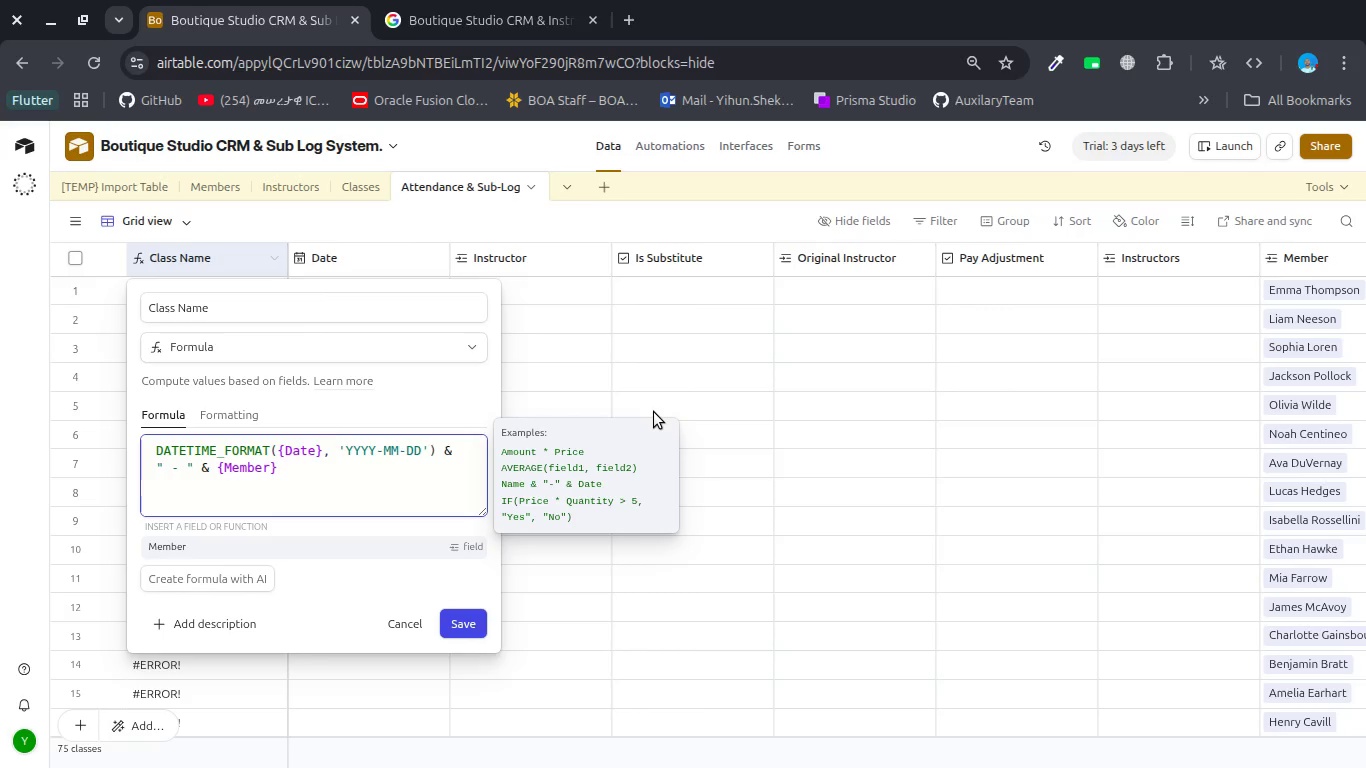 
left_click([453, 627])
 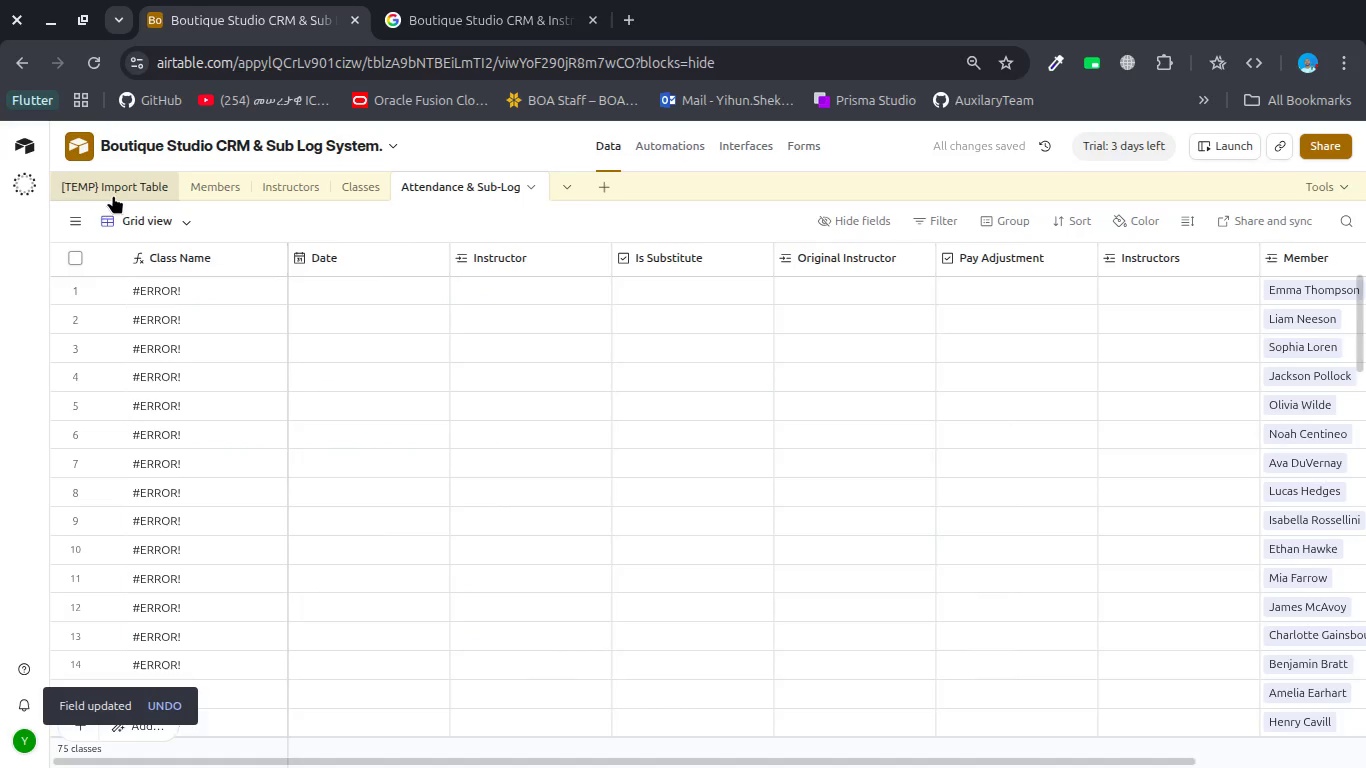 
left_click([104, 194])
 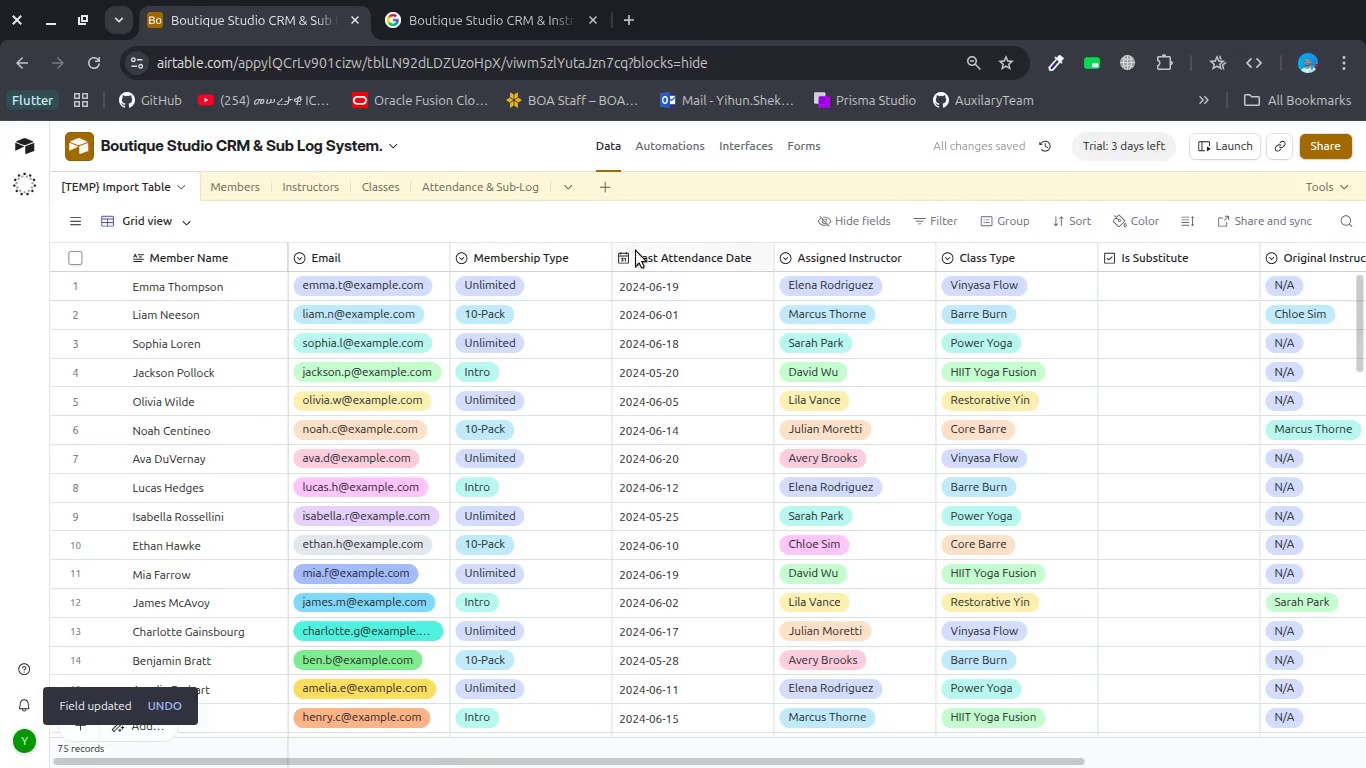 
left_click([689, 253])
 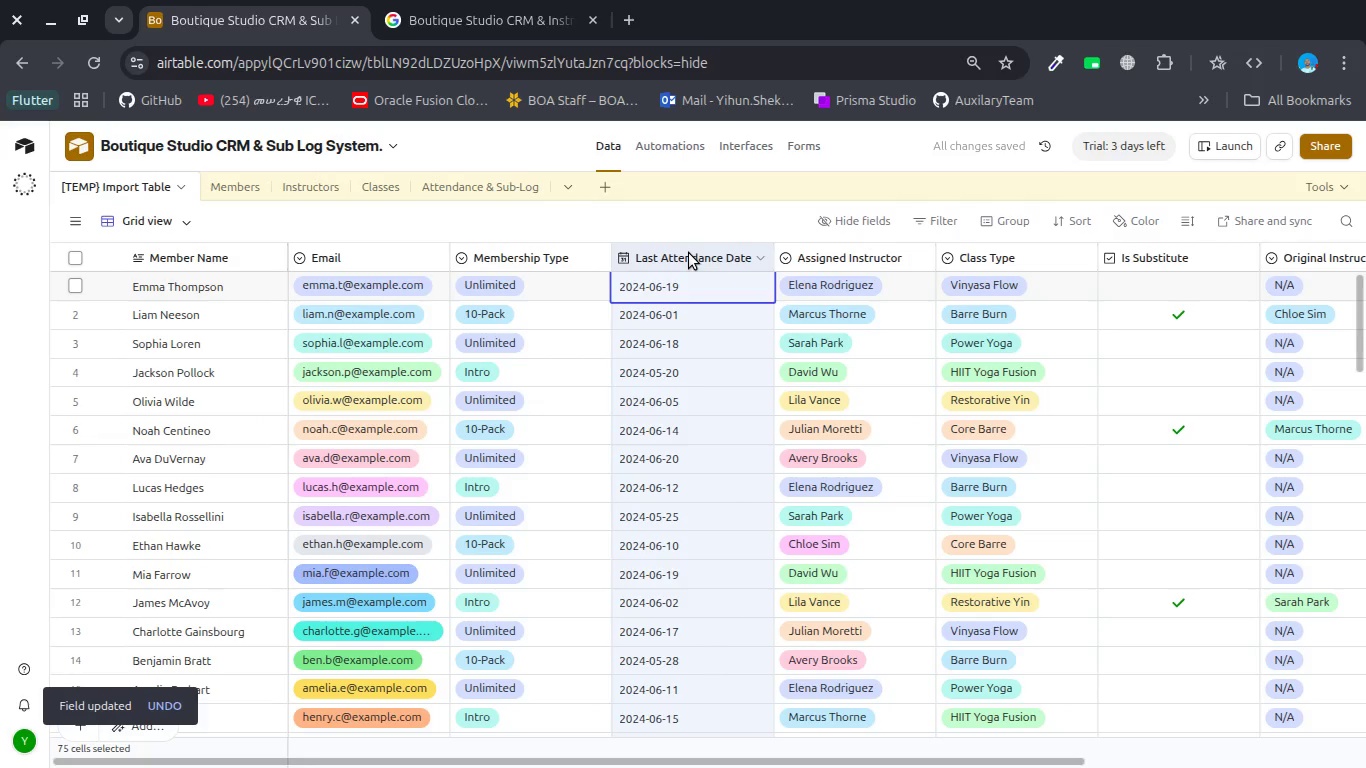 
right_click([689, 253])
 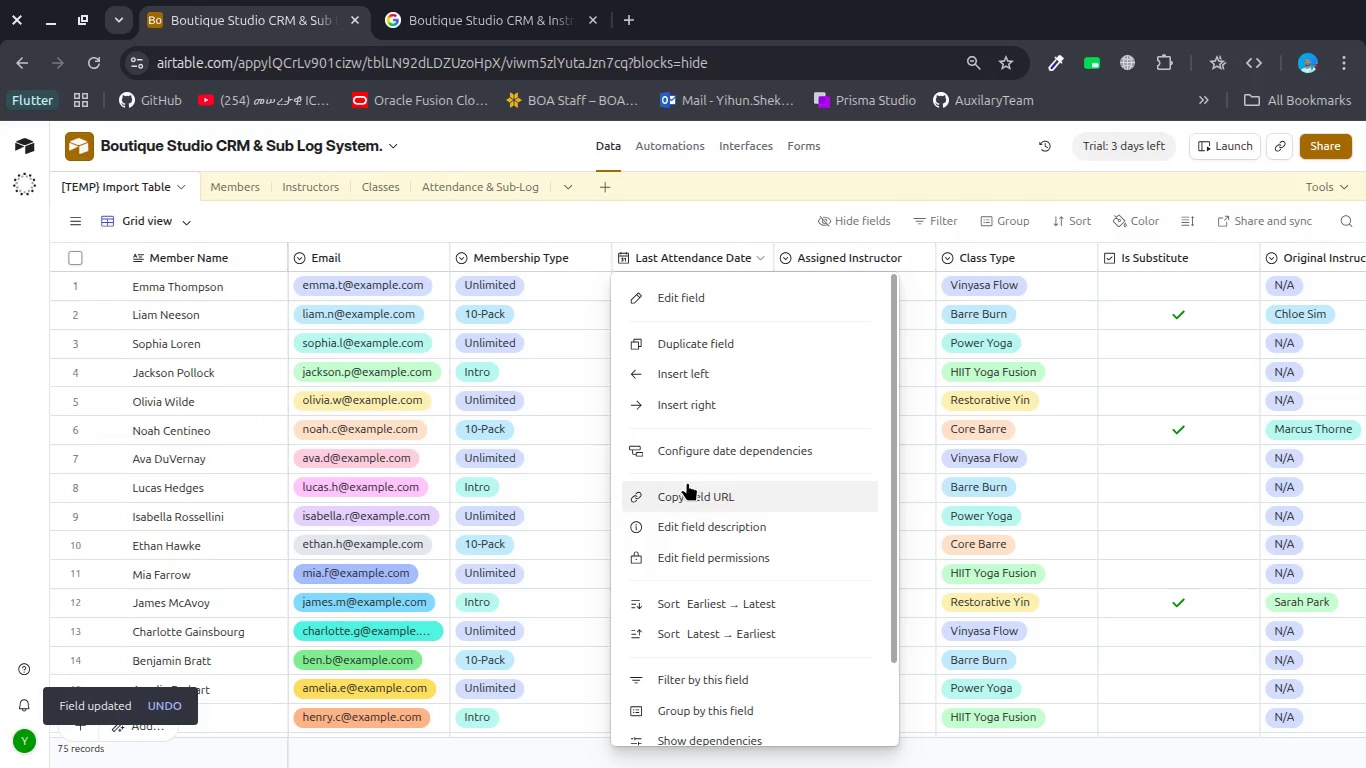 
key(Control+C)
 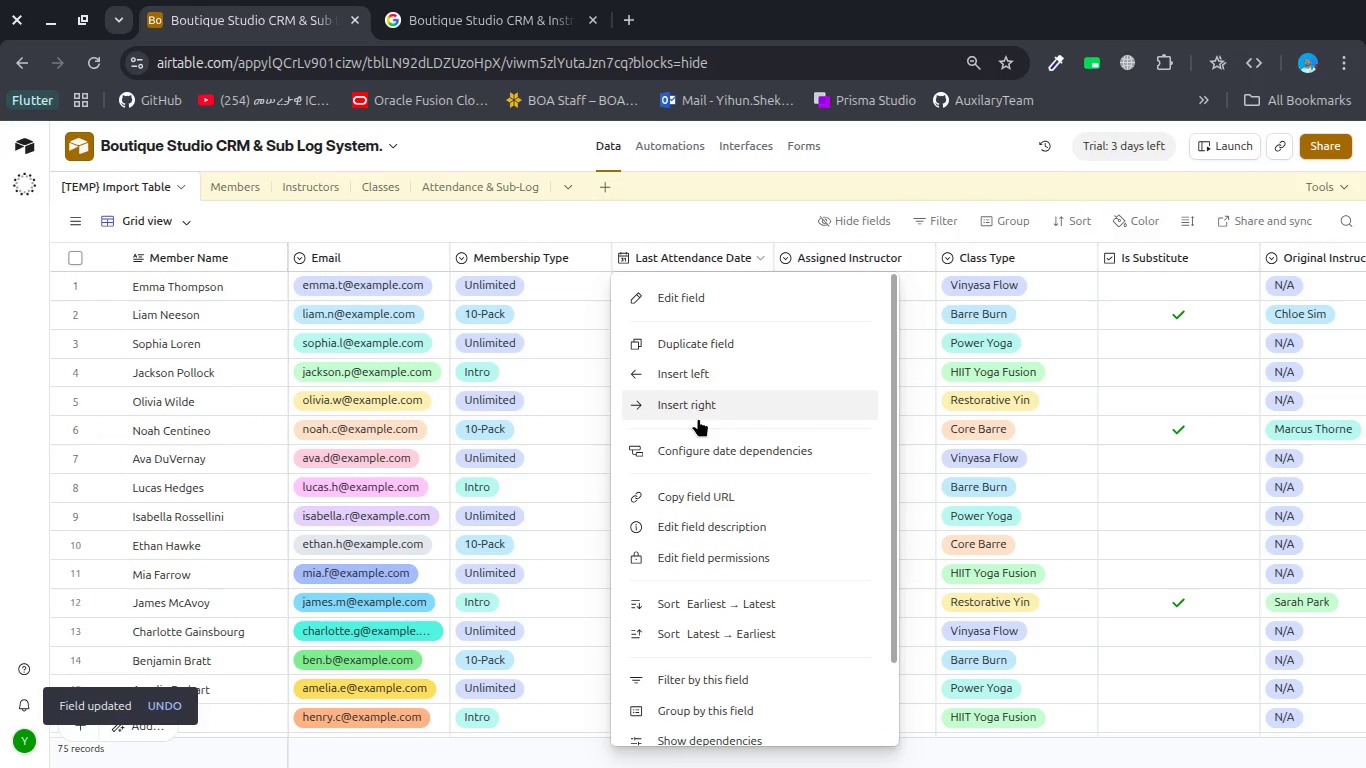 
key(Control+C)
 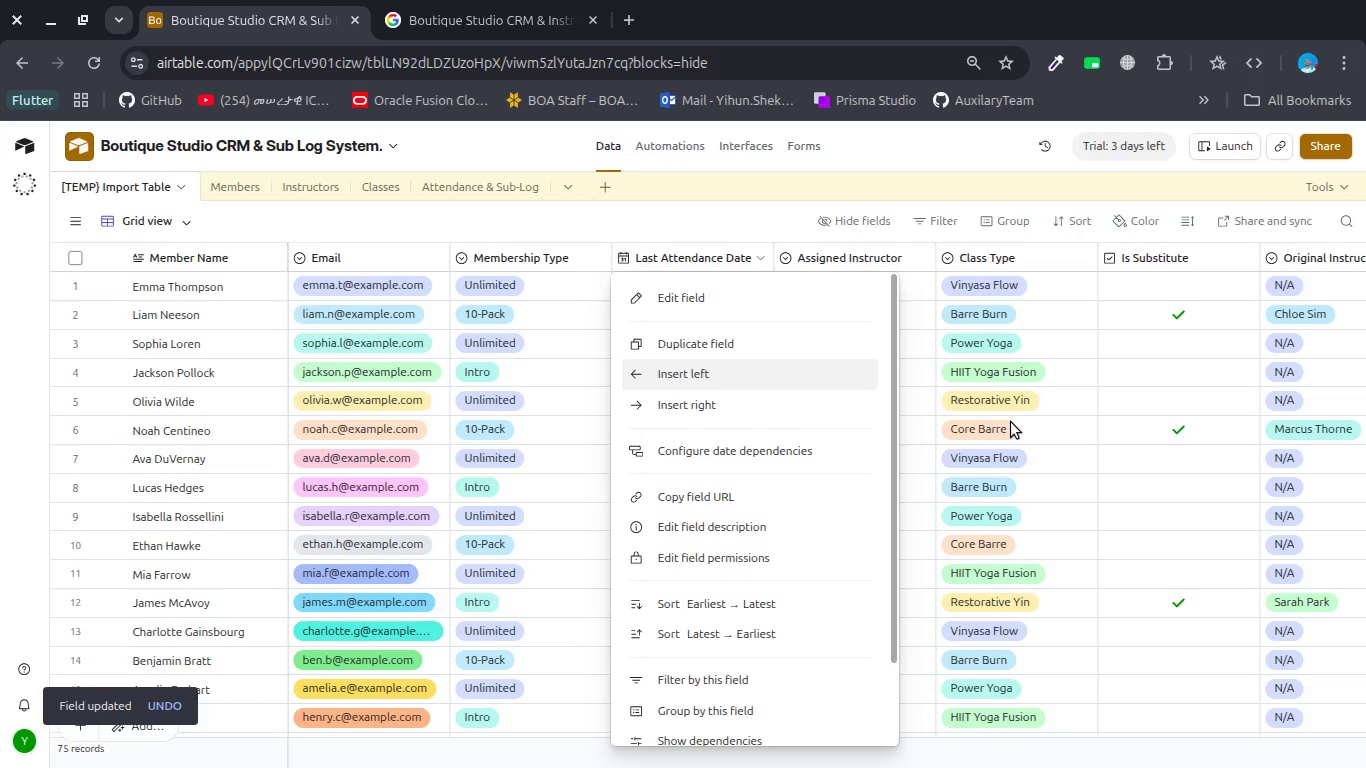 
left_click([1011, 422])
 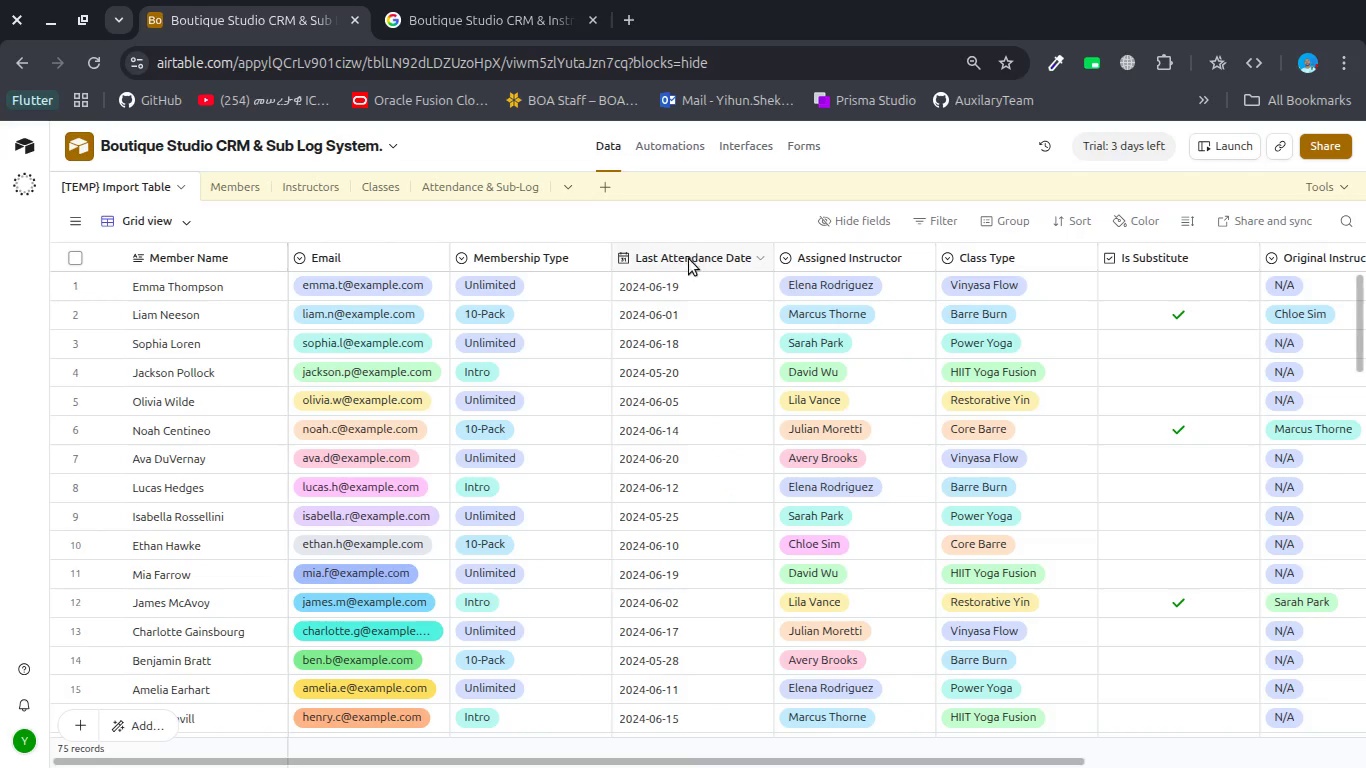 
left_click([690, 253])
 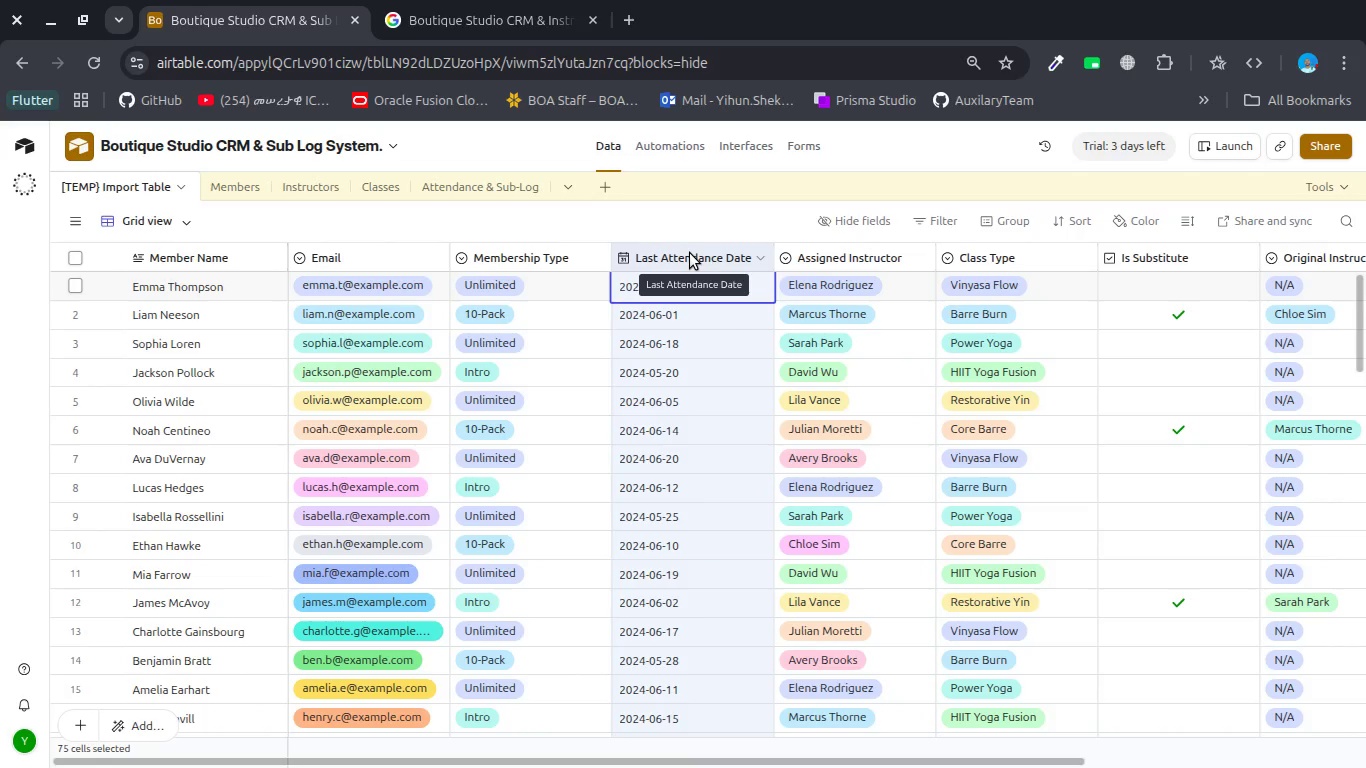 
key(Control+C)
 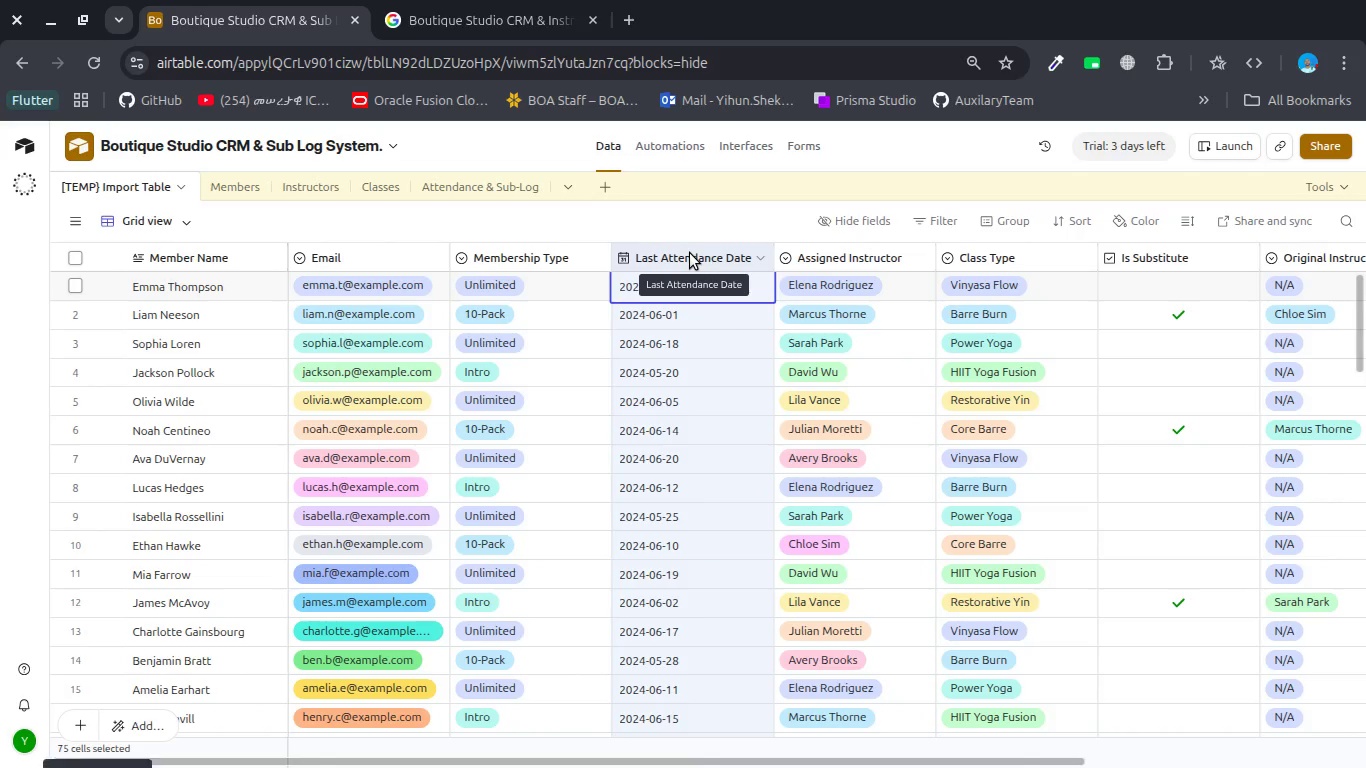 
key(Control+C)
 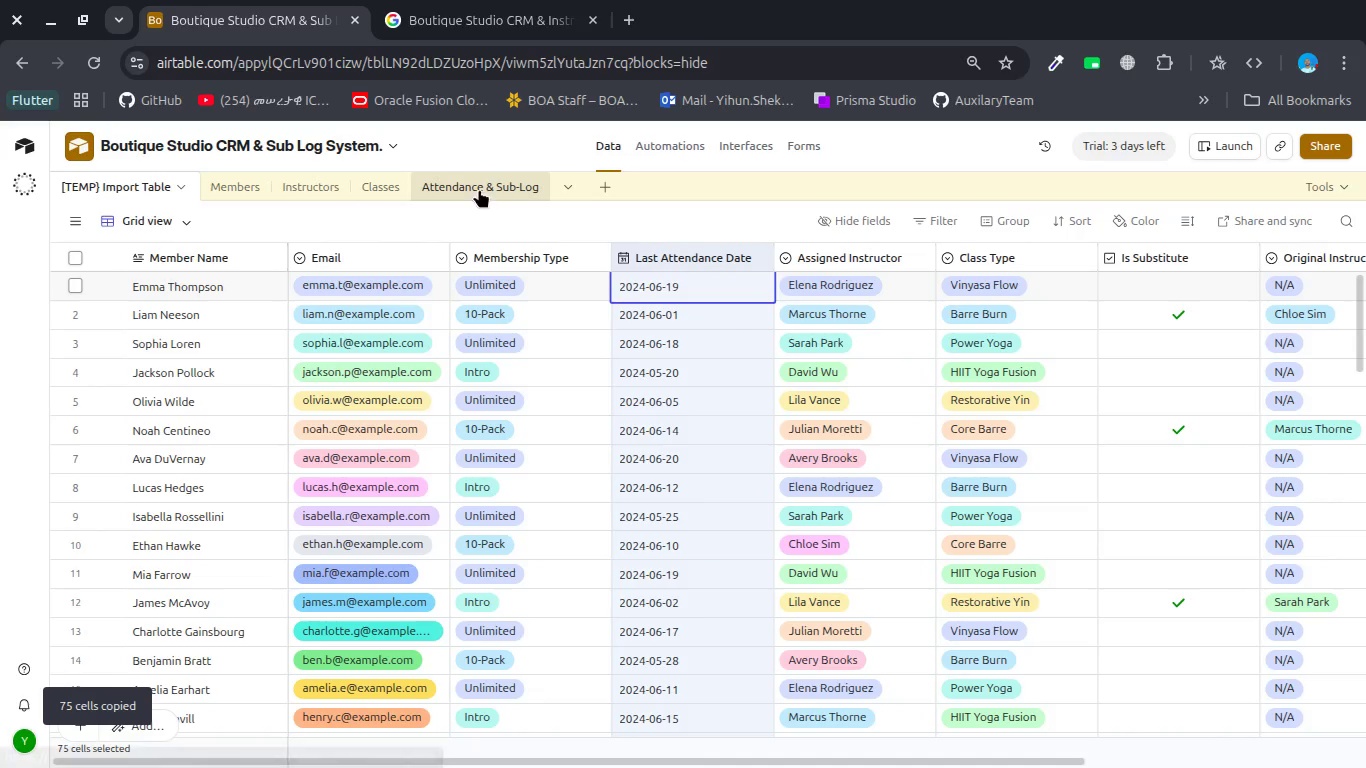 
left_click([464, 189])
 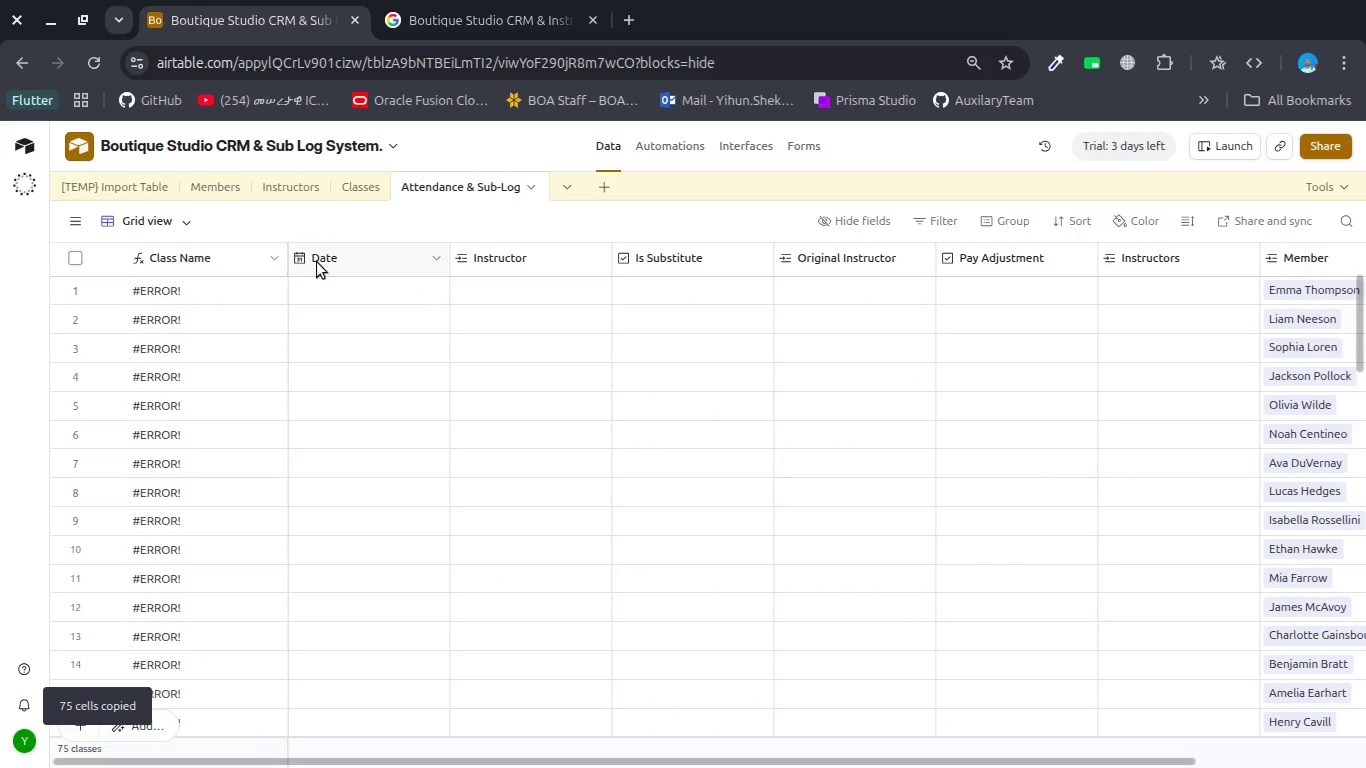 
left_click([344, 256])
 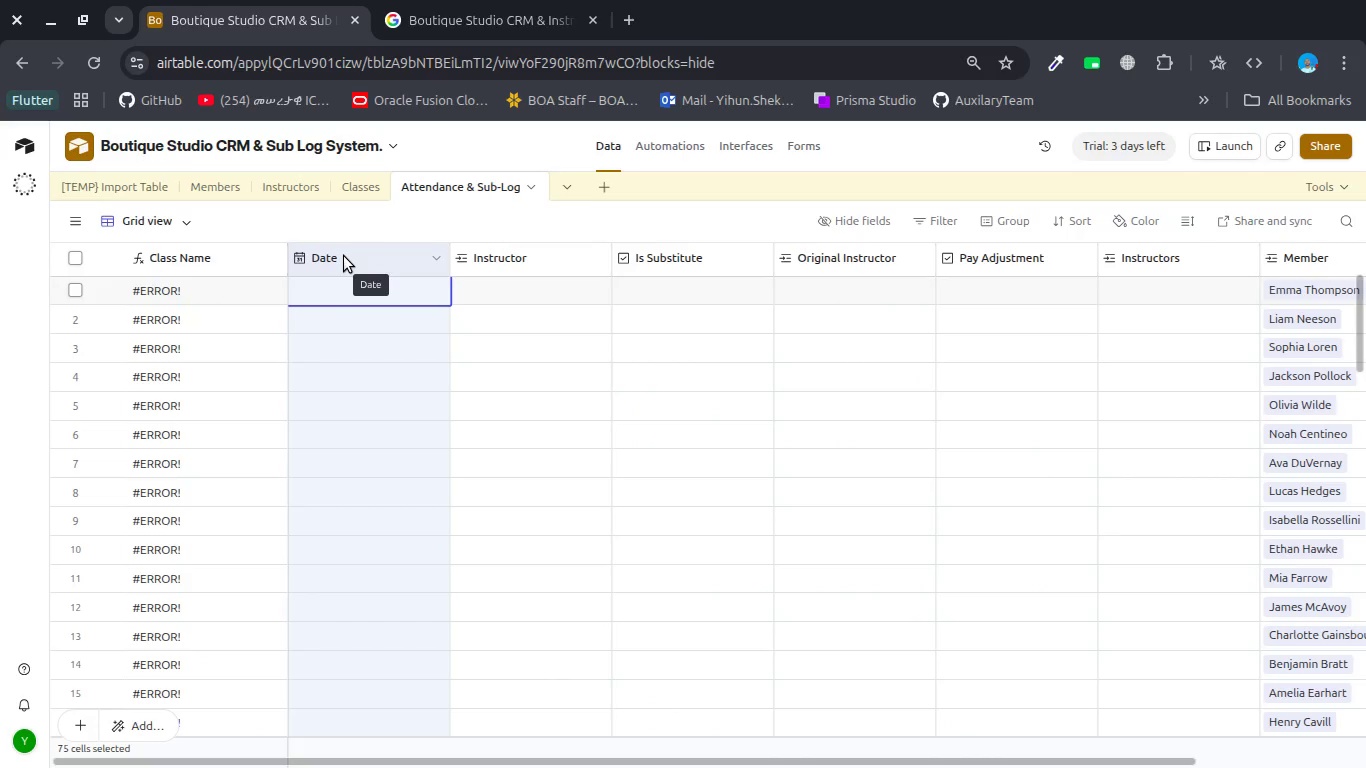 
key(Control+V)
 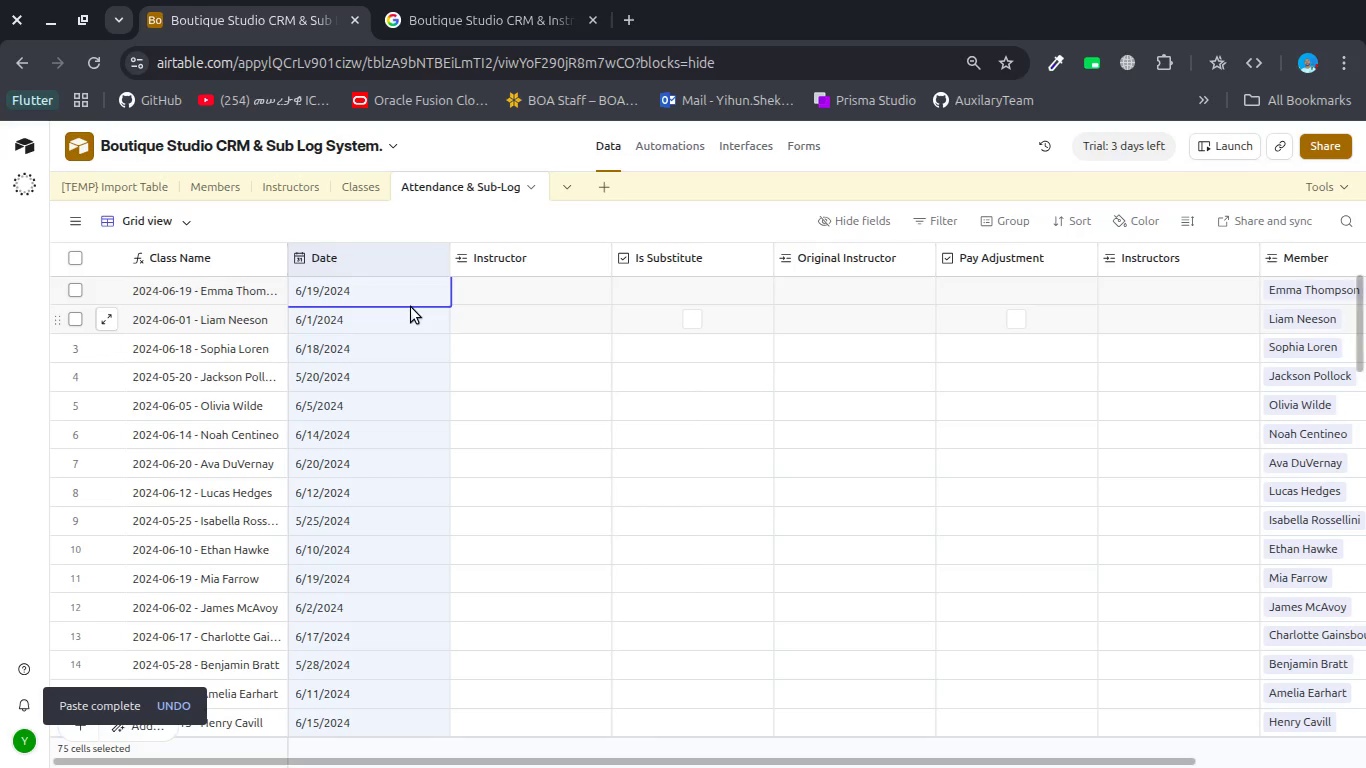 
wait(12.72)
 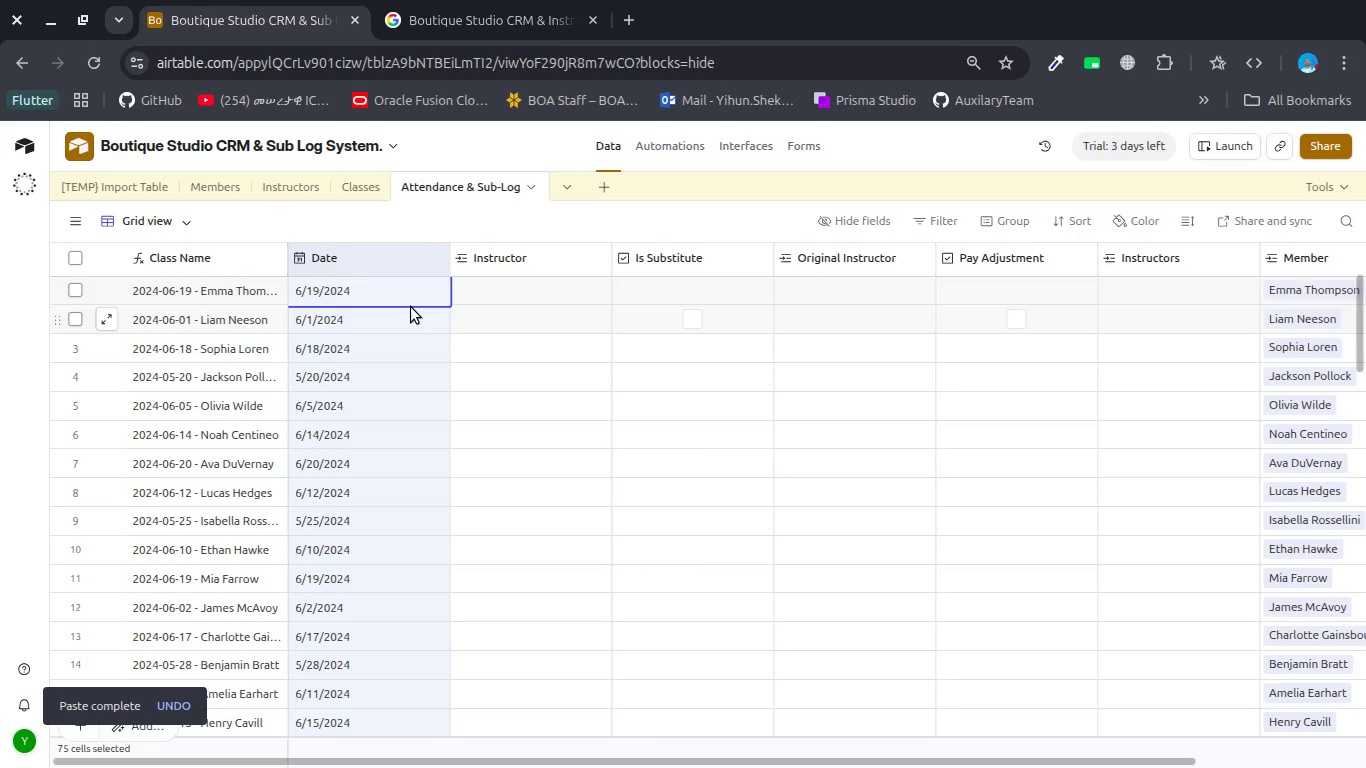 
double_click([284, 263])
 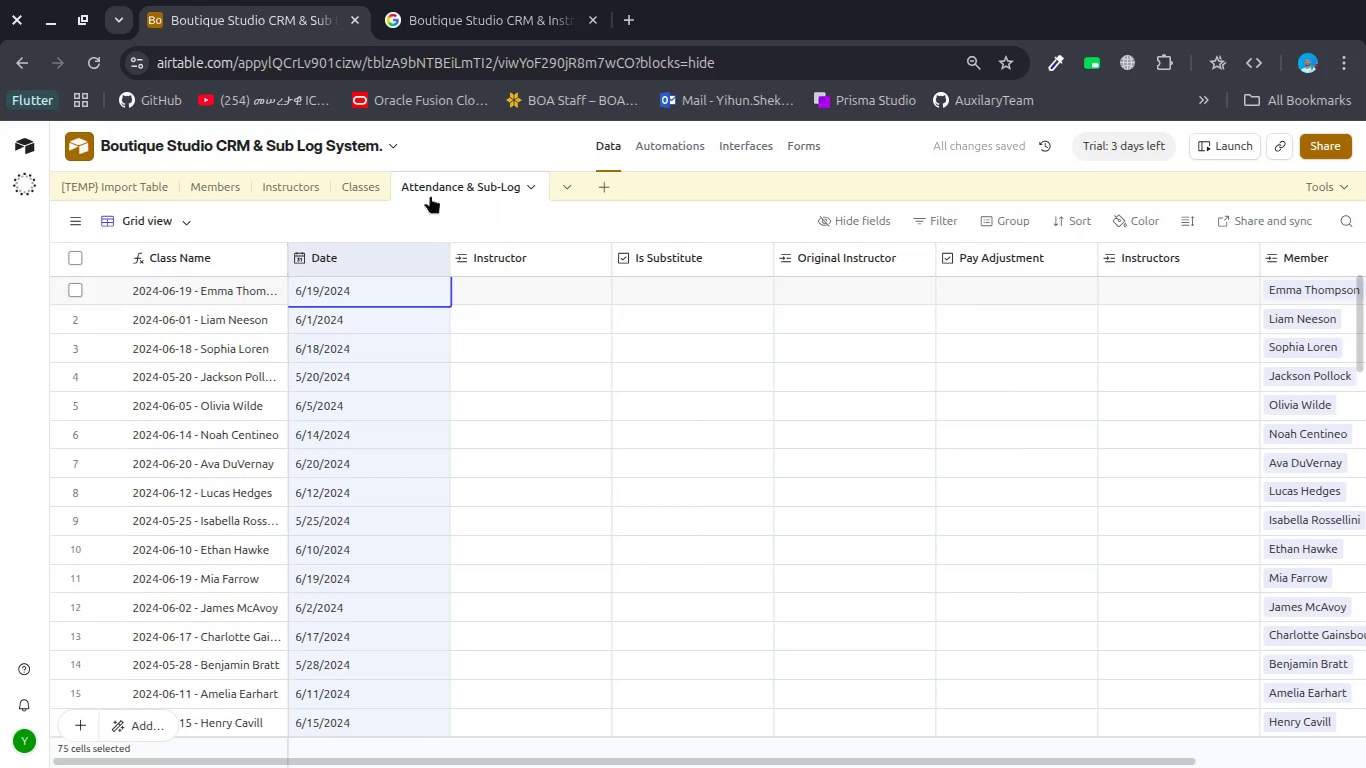 
left_click([238, 191])
 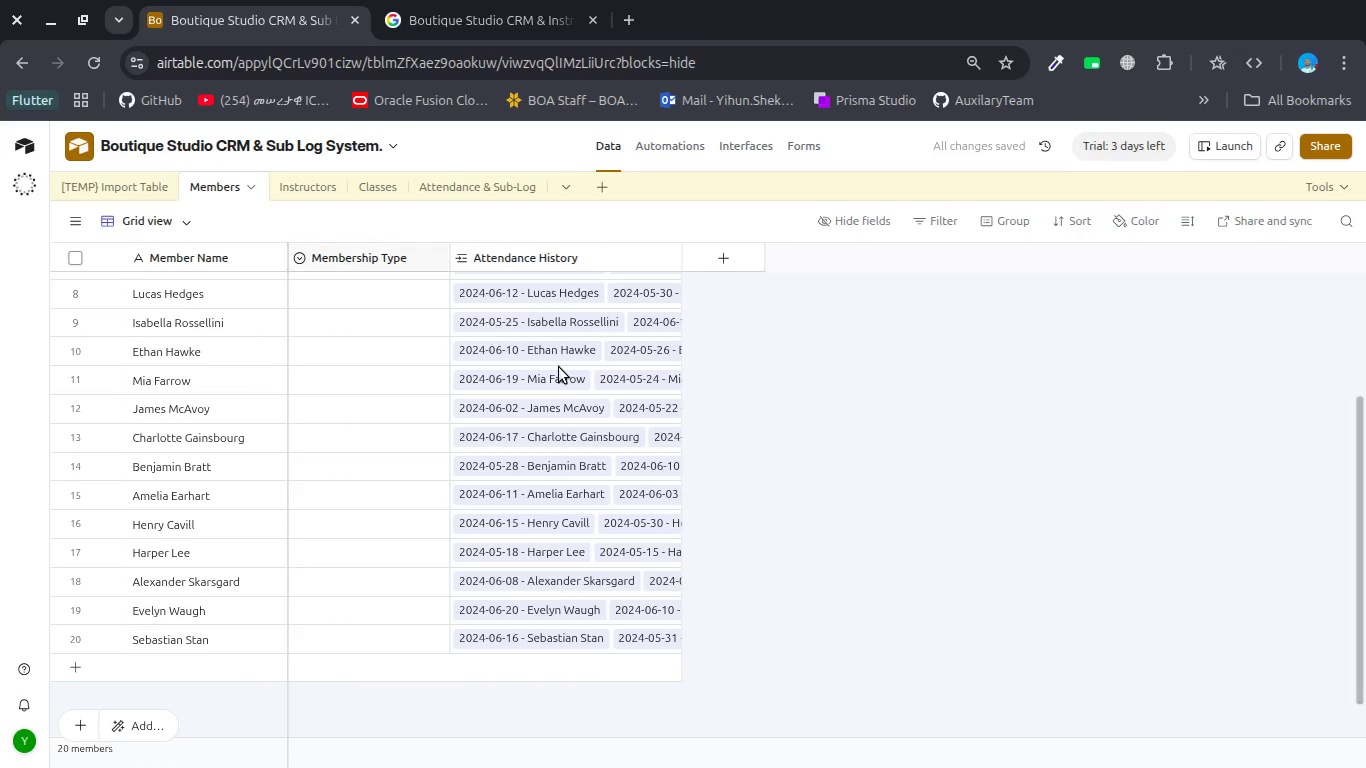 
scroll: coordinate [559, 367], scroll_direction: up, amount: 1.0
 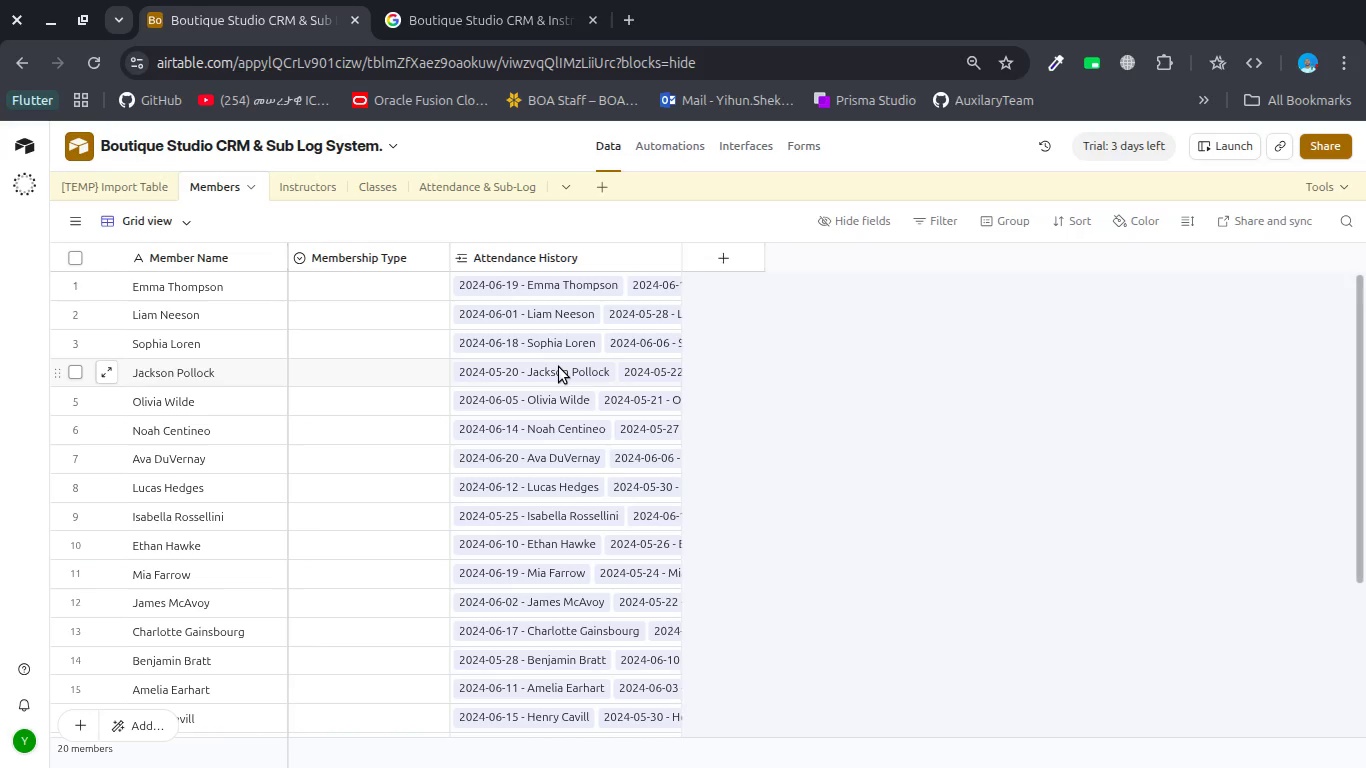 
wait(28.63)
 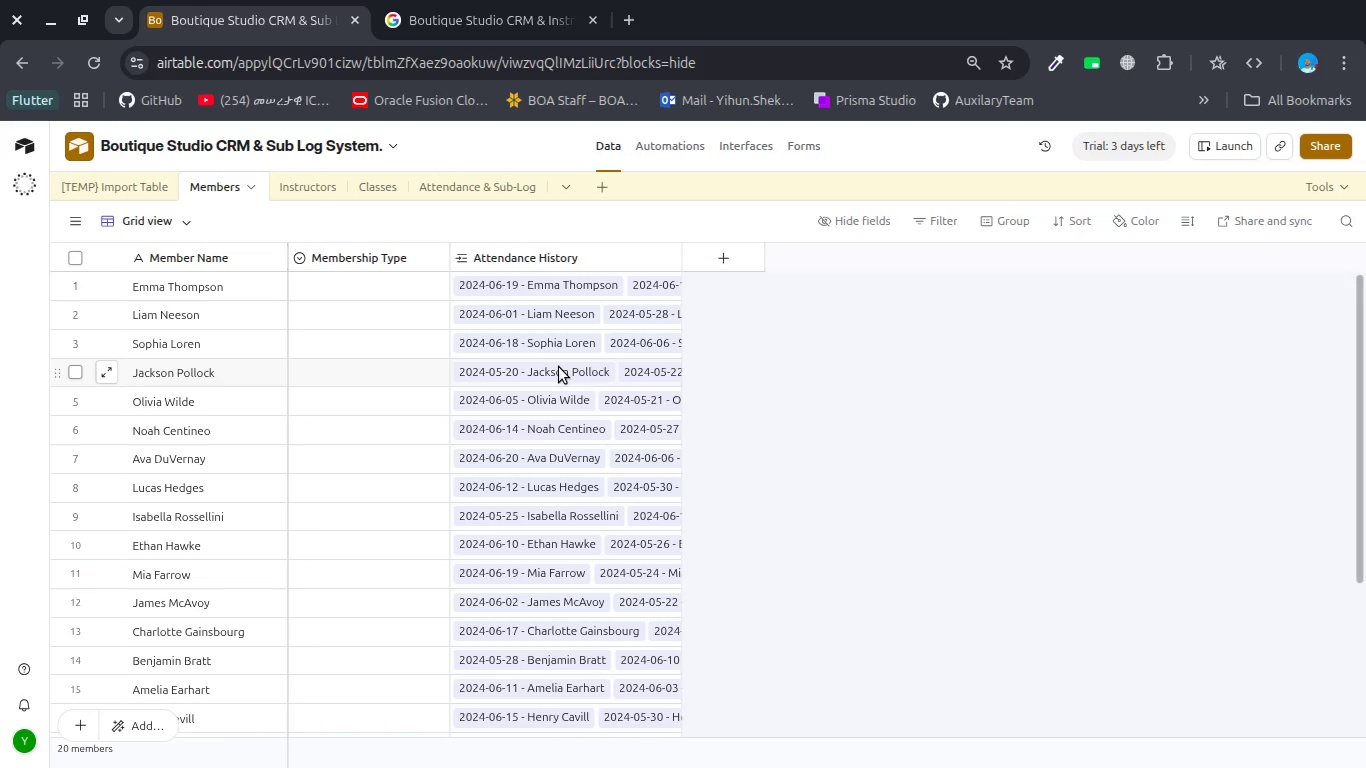 
left_click([476, 183])
 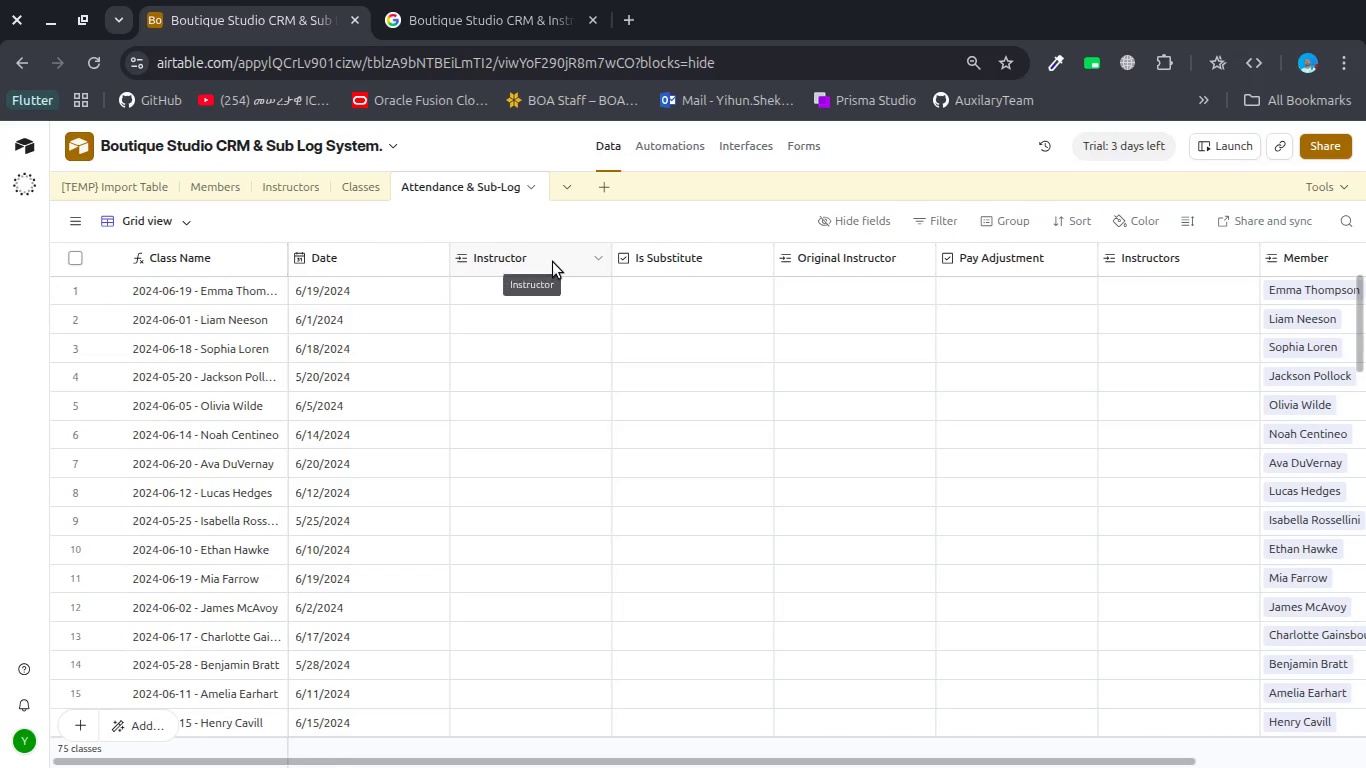 
double_click([553, 262])
 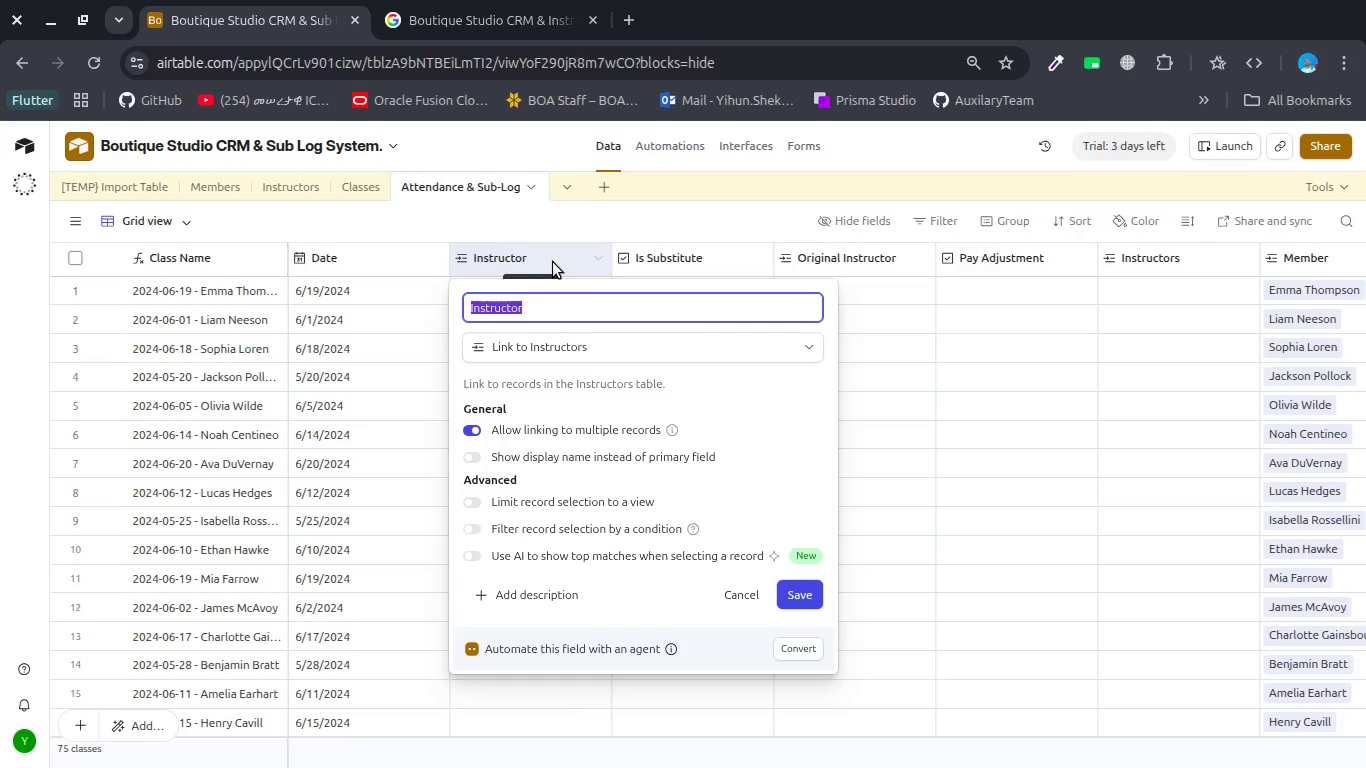 
left_click([722, 275])
 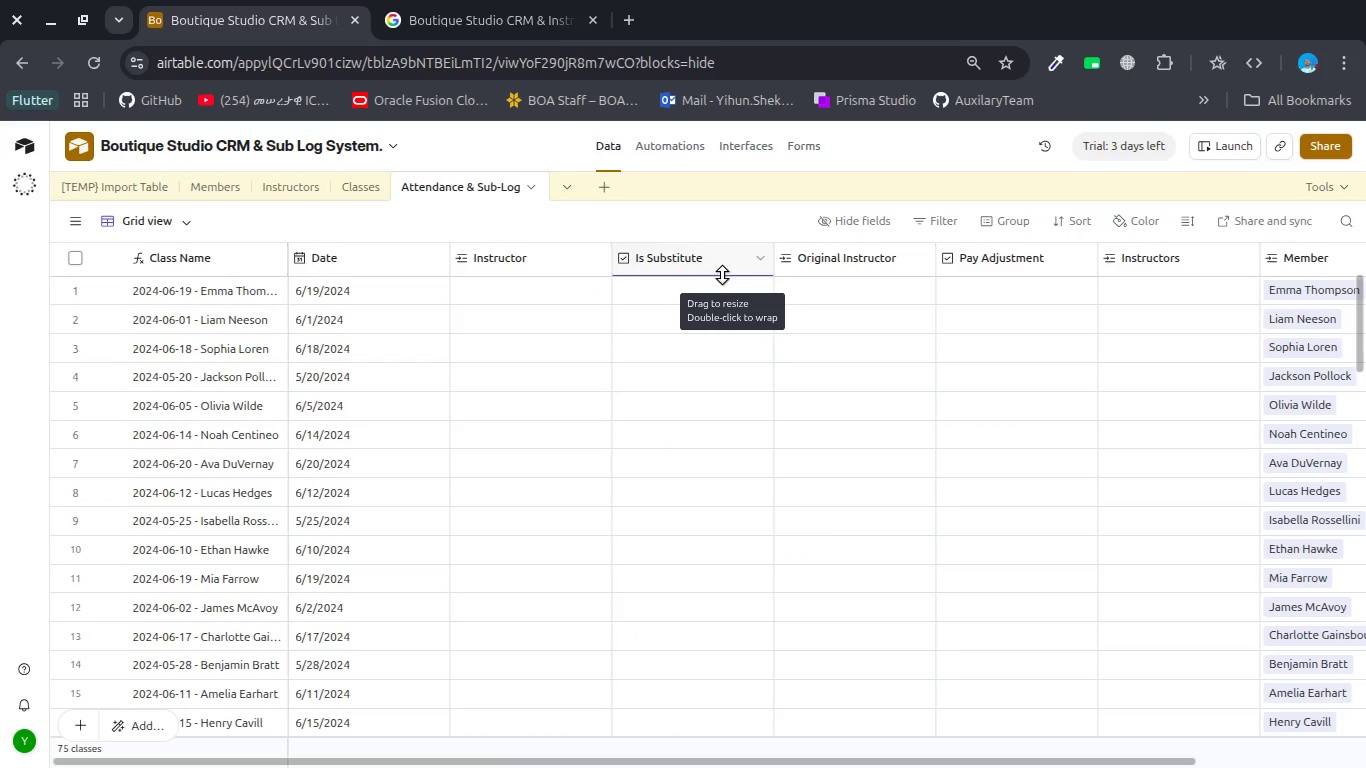 
scroll: coordinate [722, 275], scroll_direction: up, amount: 9.0
 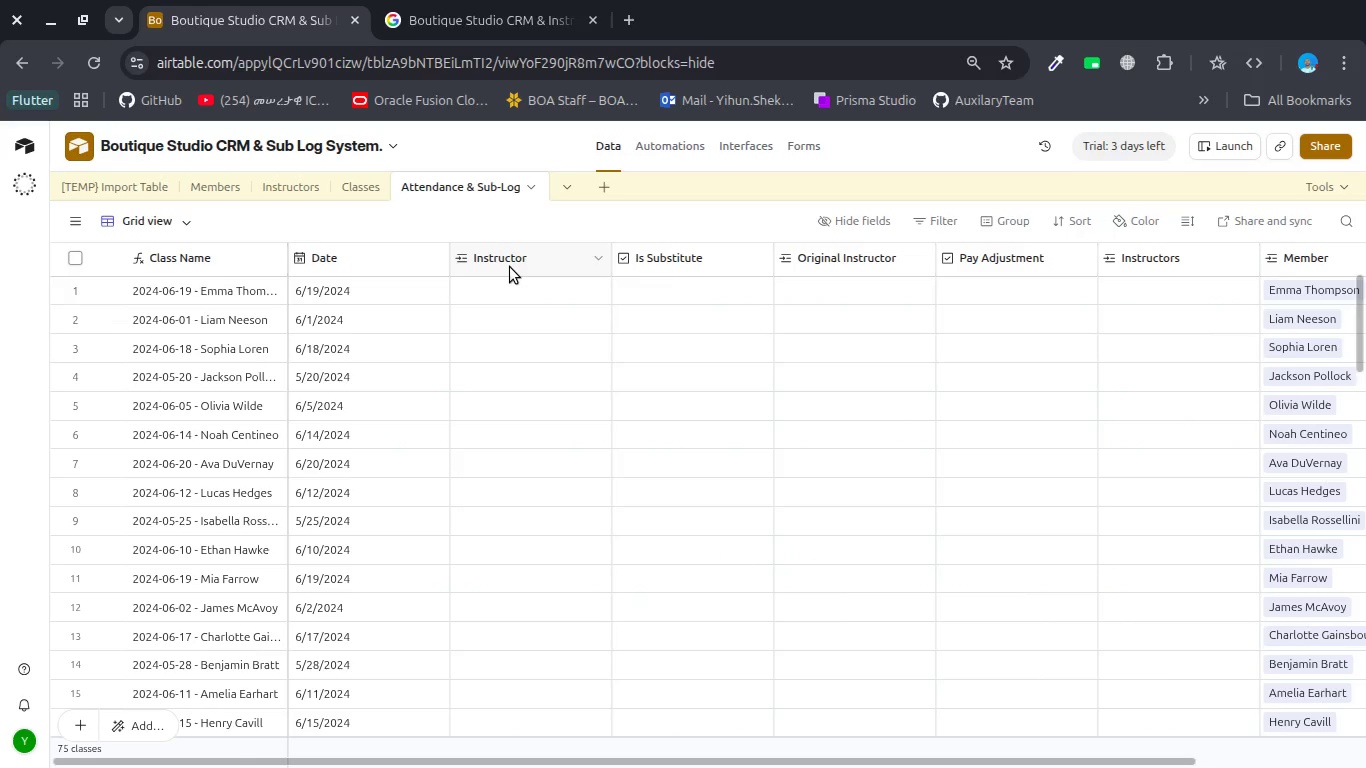 
double_click([510, 267])
 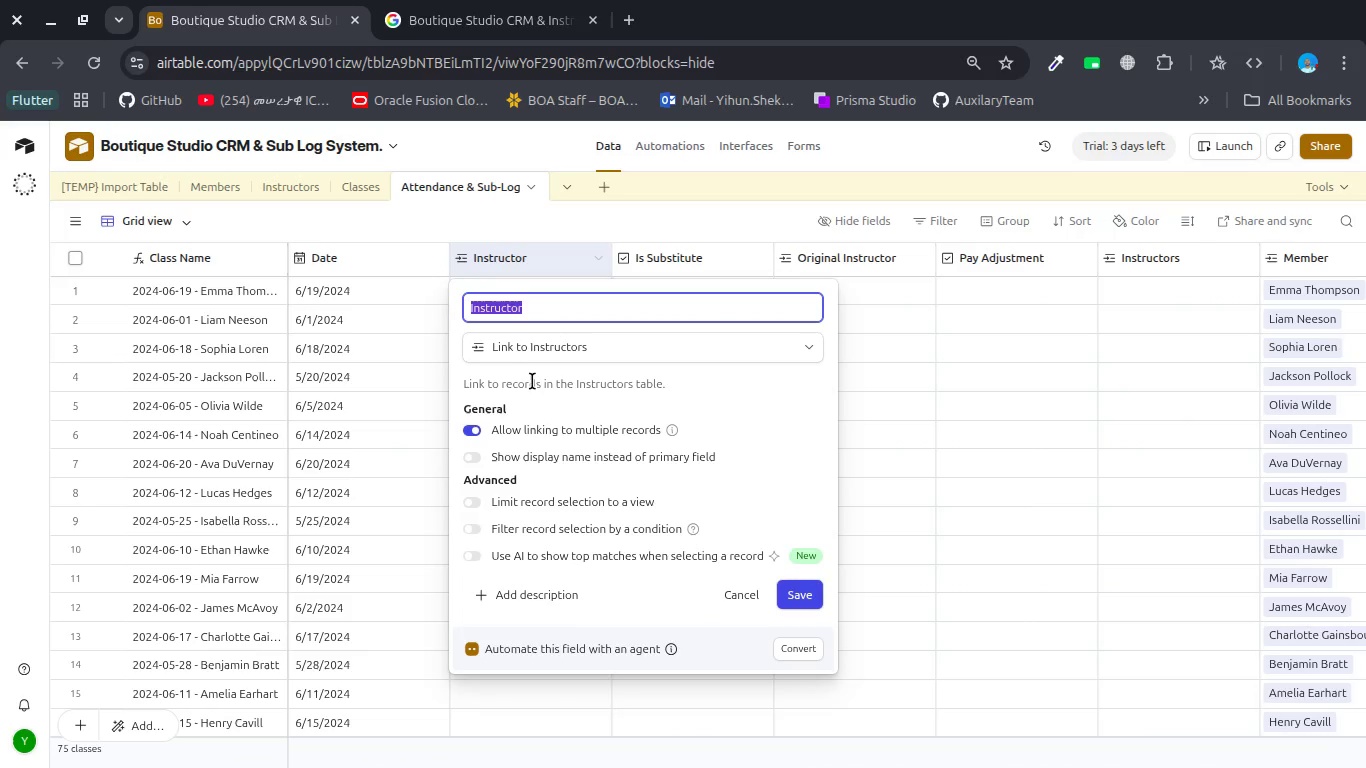 
wait(8.81)
 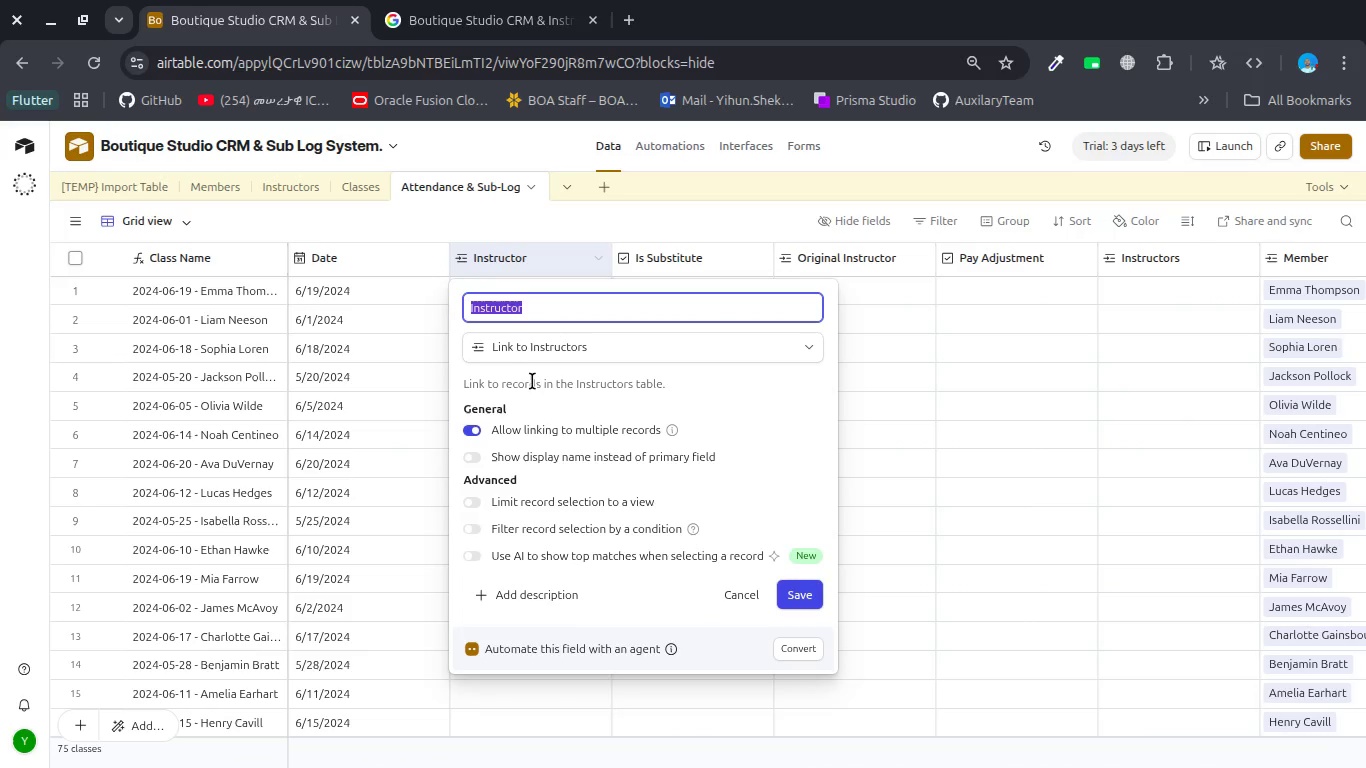 
left_click([477, 433])
 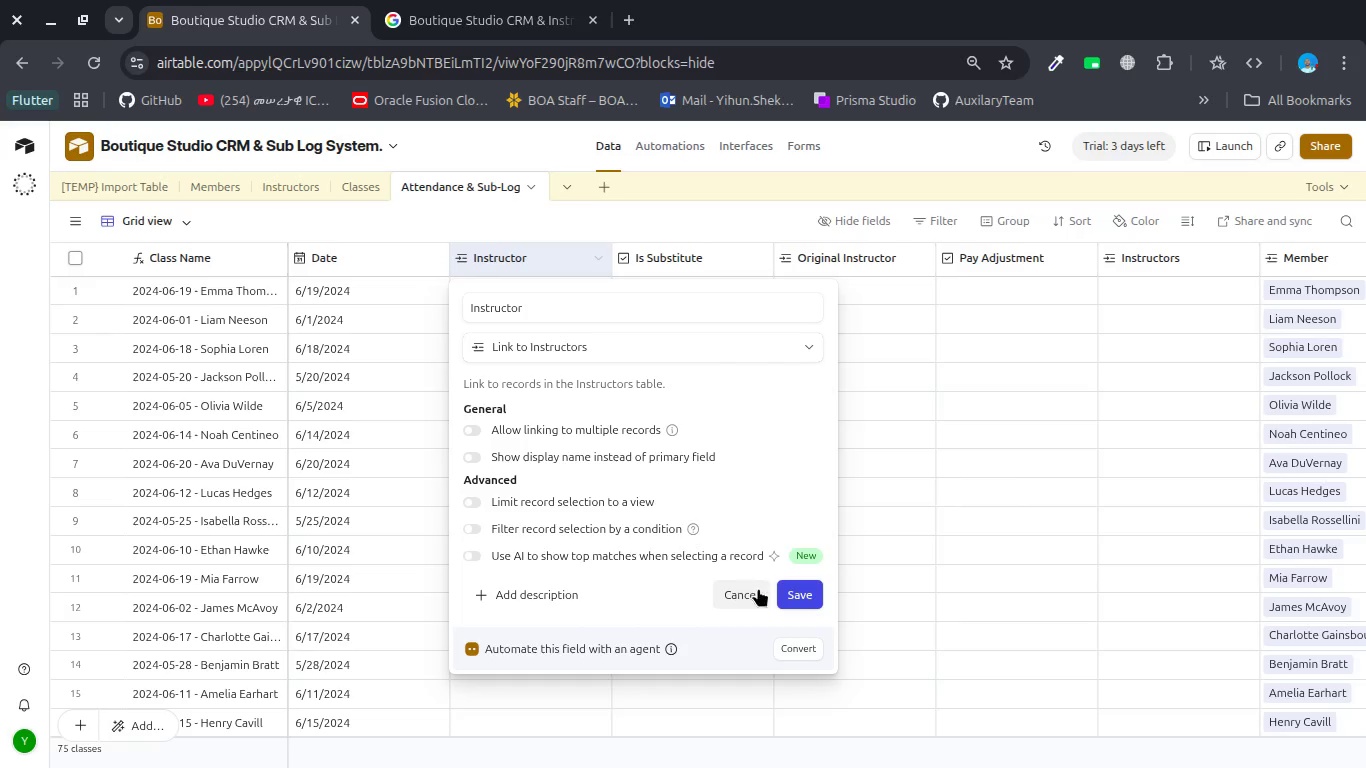 
left_click([798, 593])
 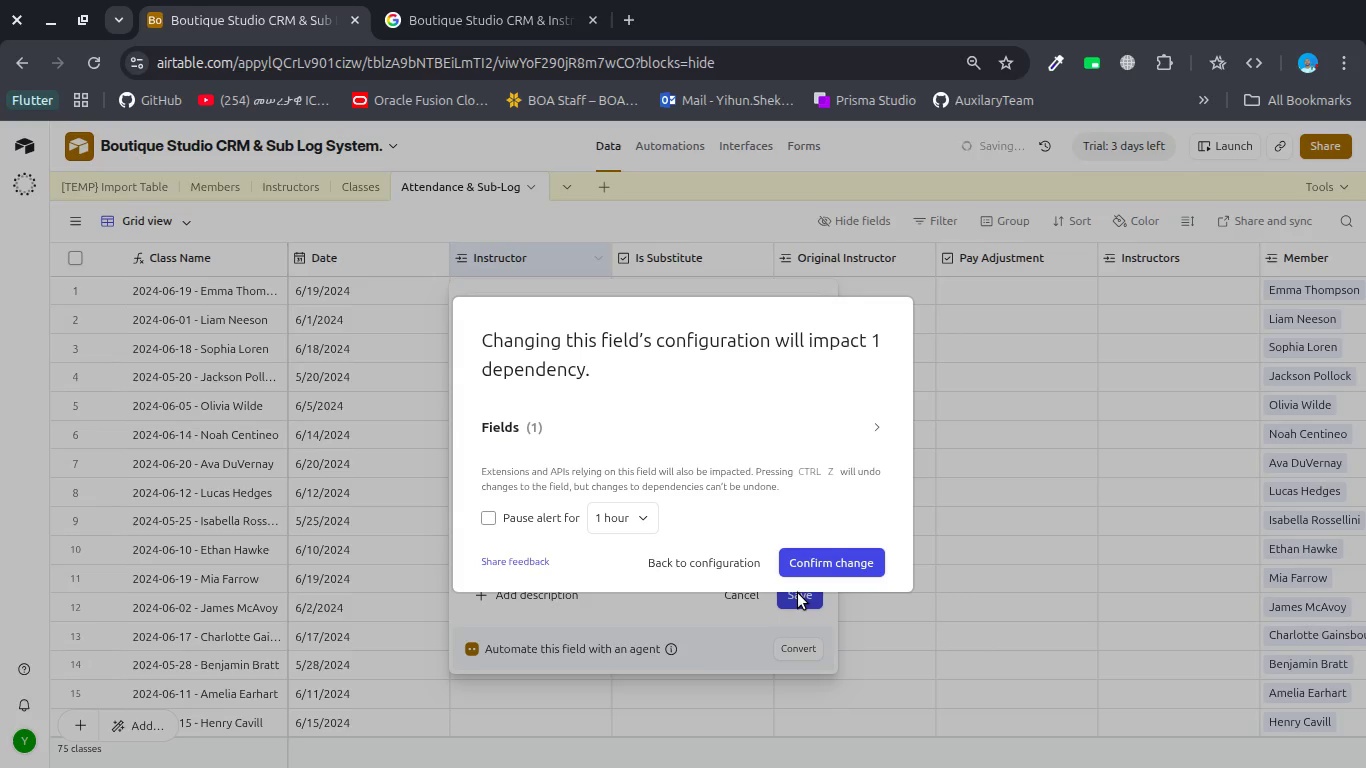 
left_click([820, 566])
 